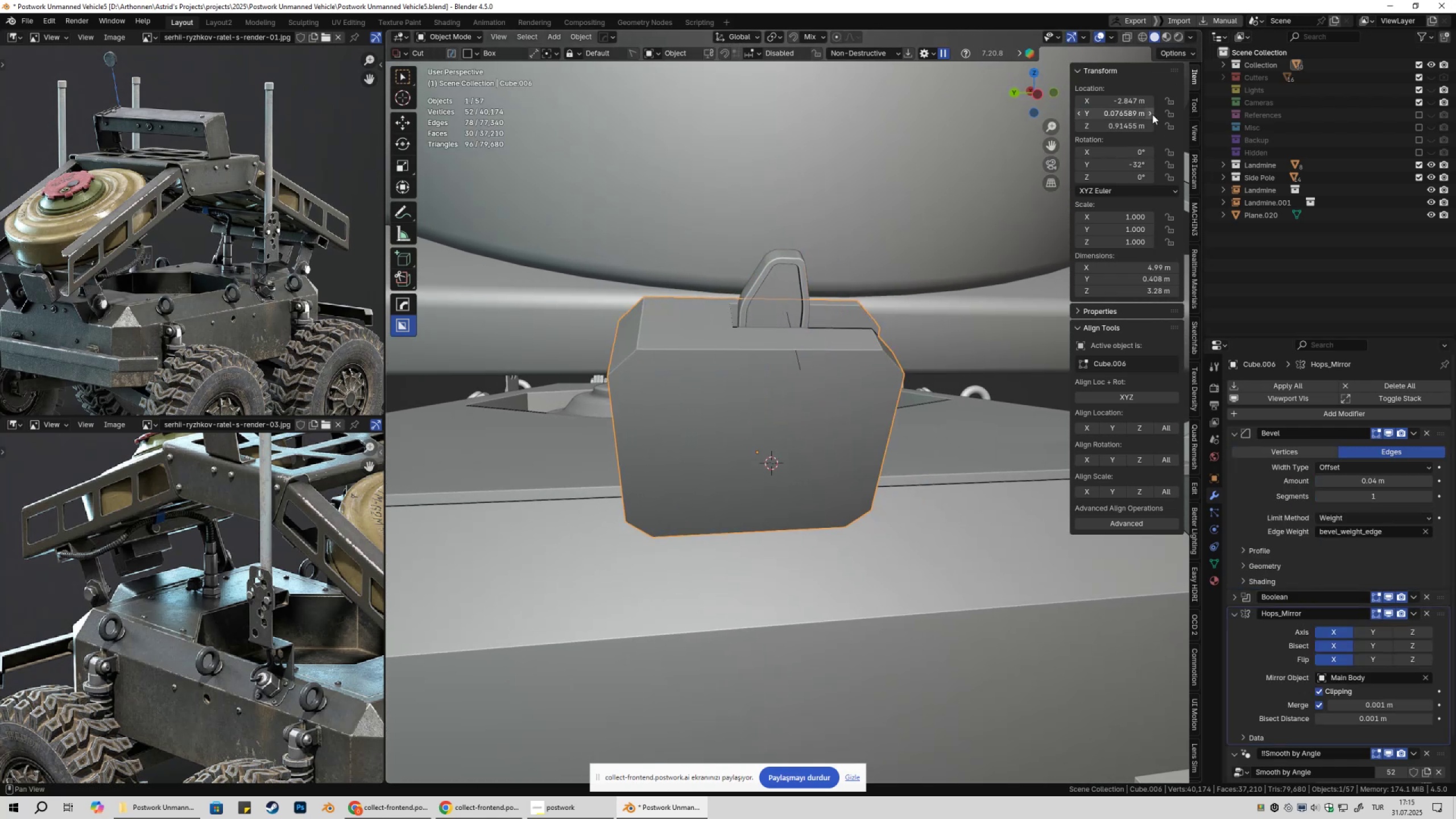 
left_click([1122, 111])
 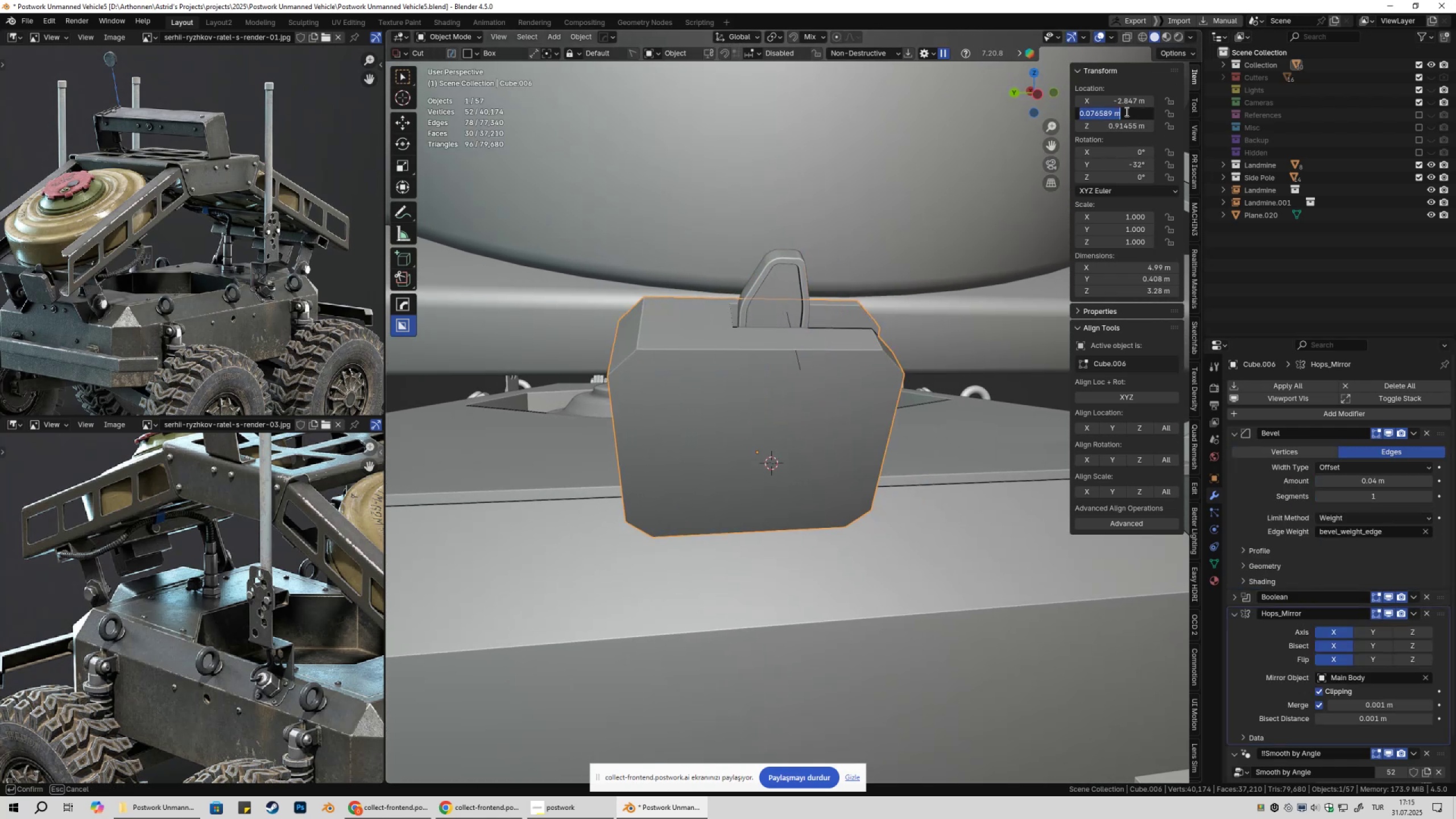 
key(Numpad0)
 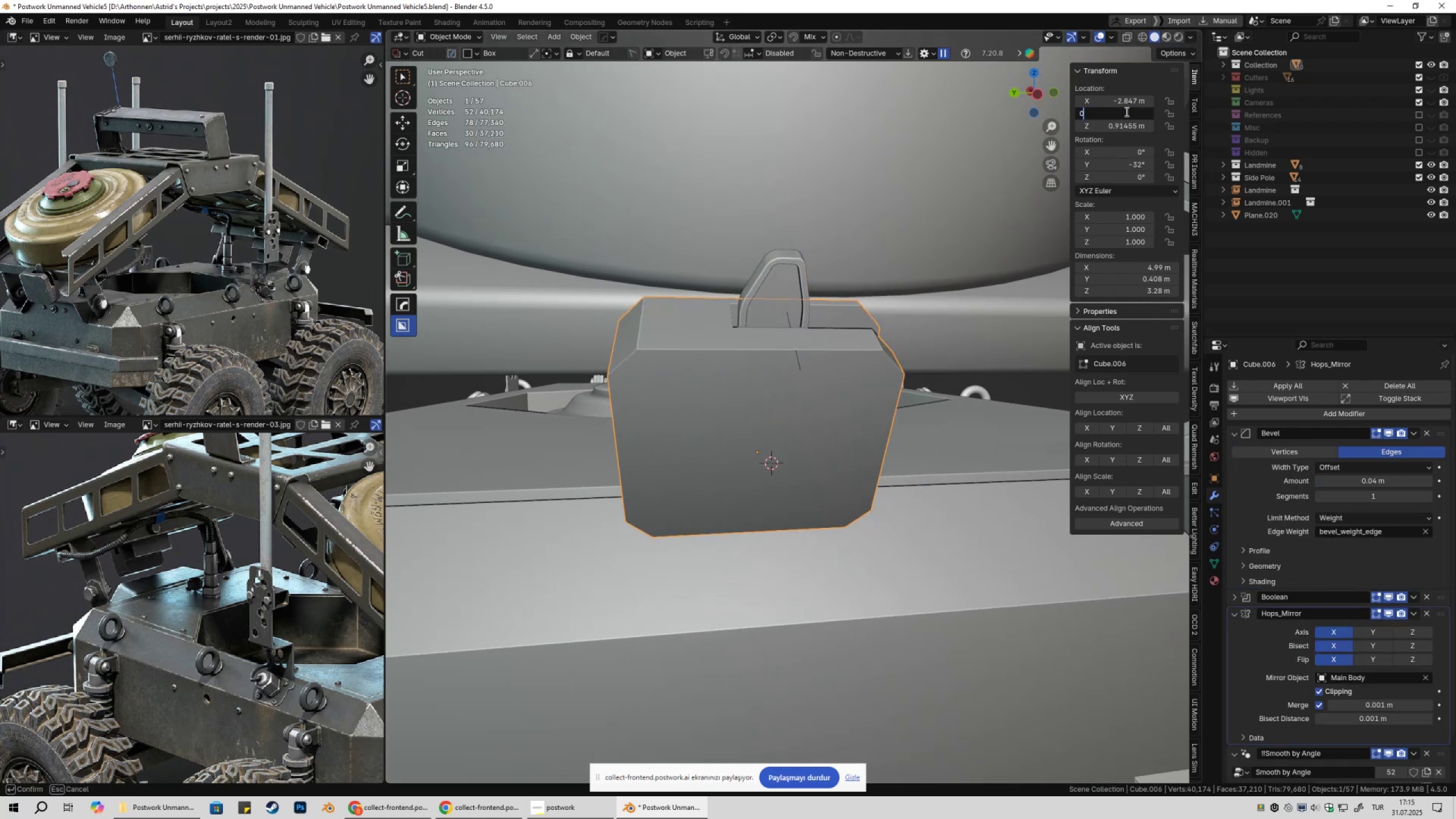 
key(NumpadEnter)
 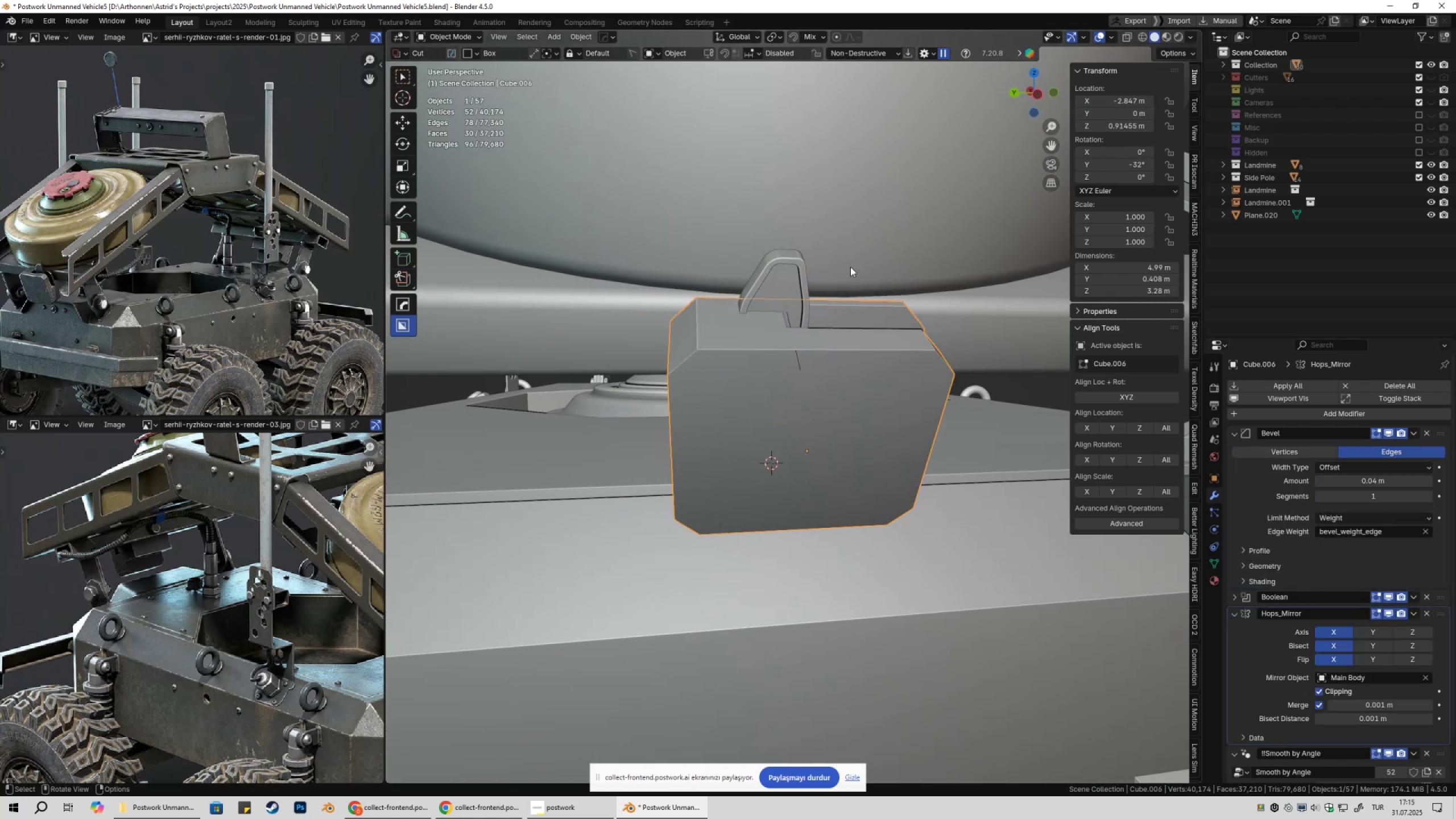 
left_click([779, 280])
 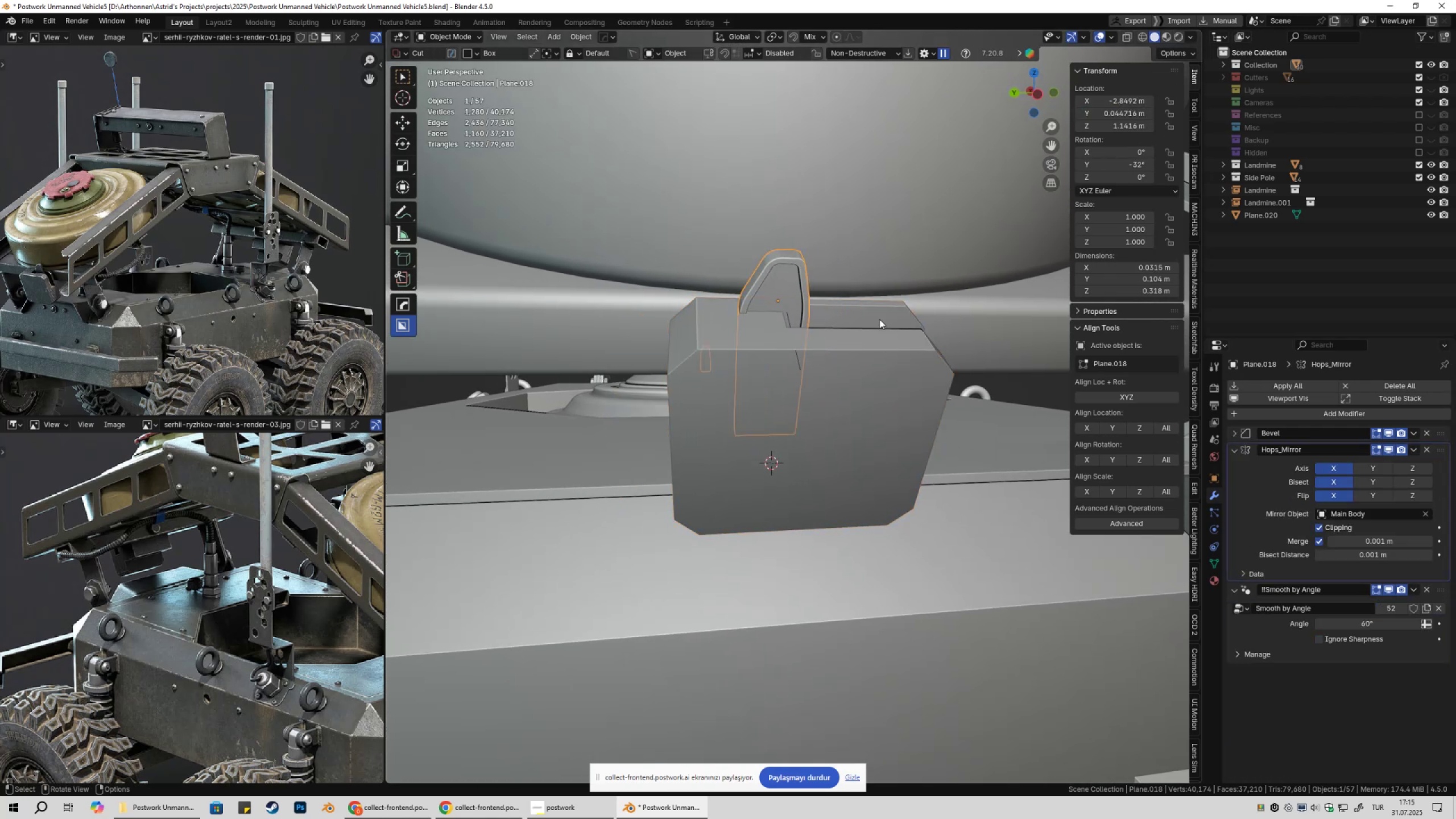 
type(gy)
 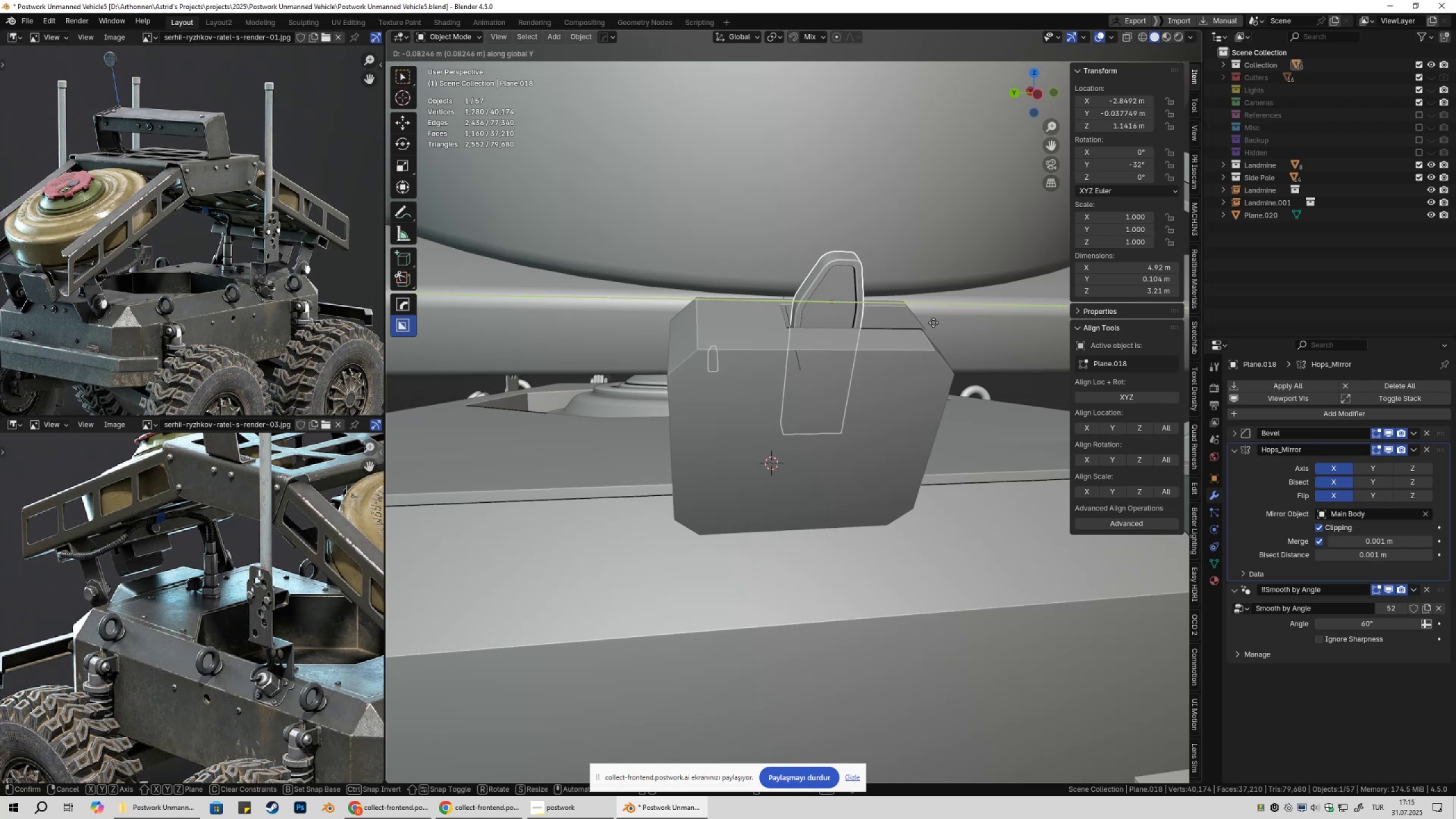 
hold_key(key=ShiftLeft, duration=1.53)
 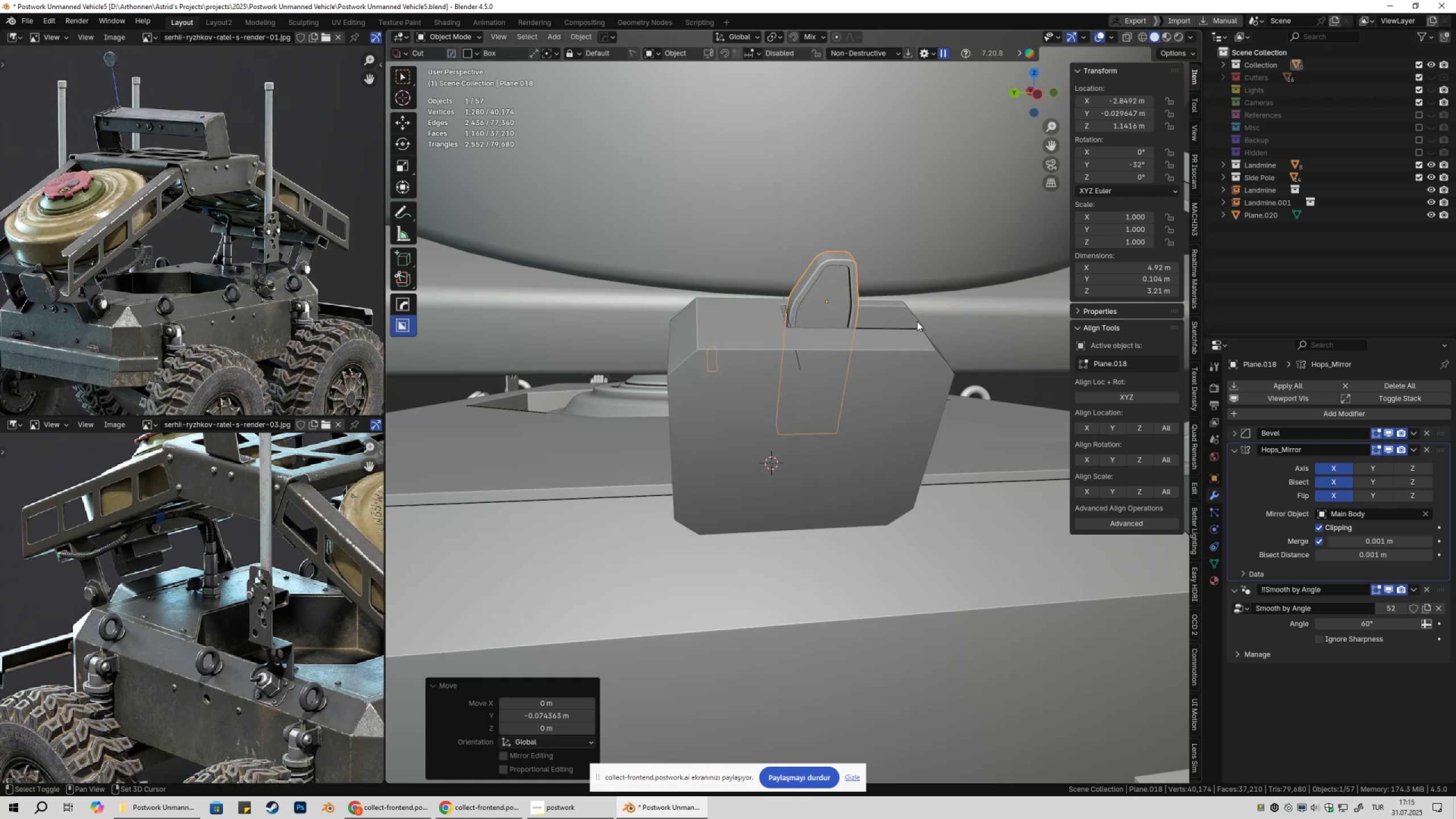 
hold_key(key=ShiftLeft, duration=0.58)
left_click([917, 321])
 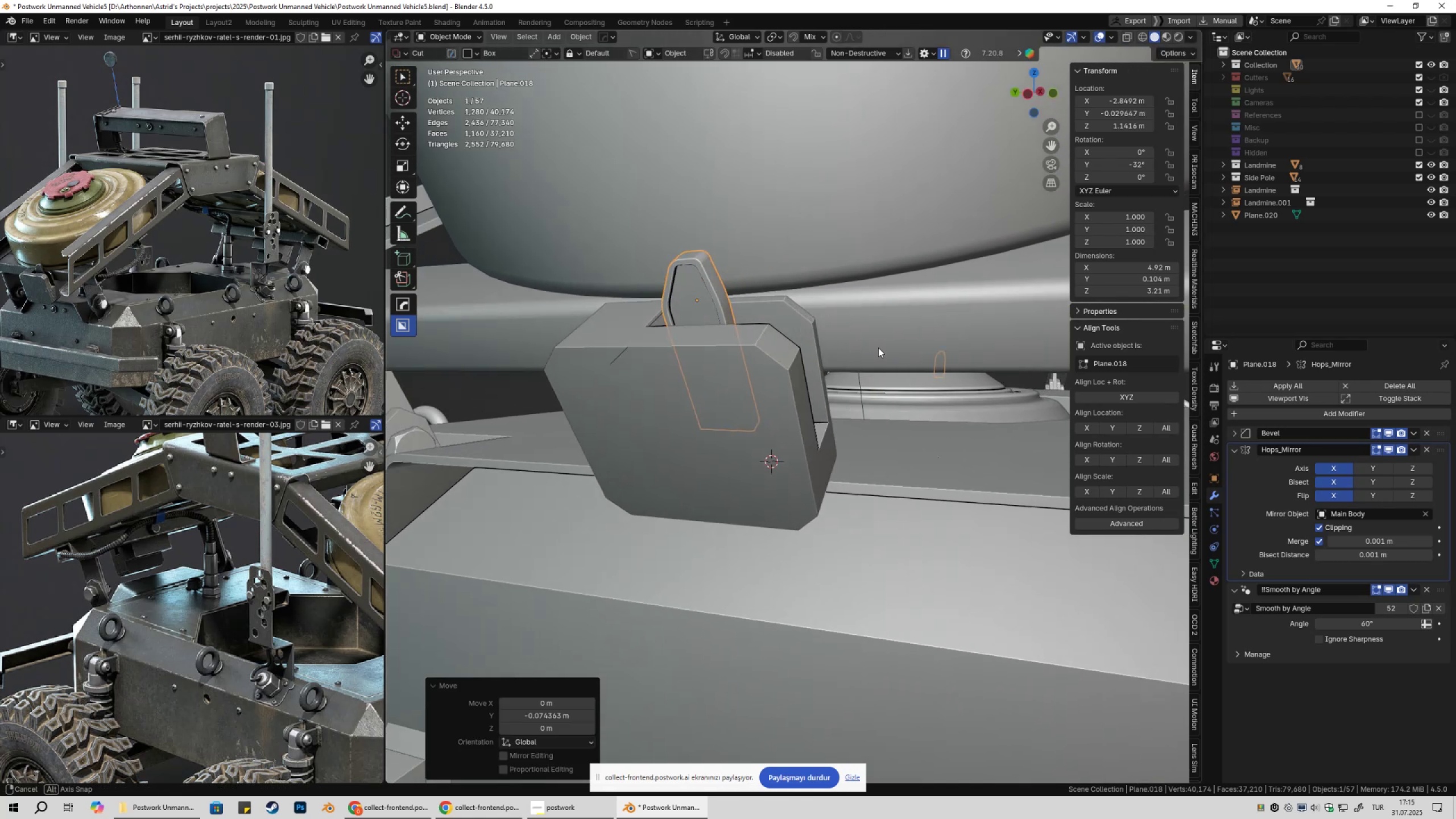 
scroll: coordinate [860, 419], scroll_direction: down, amount: 5.0
 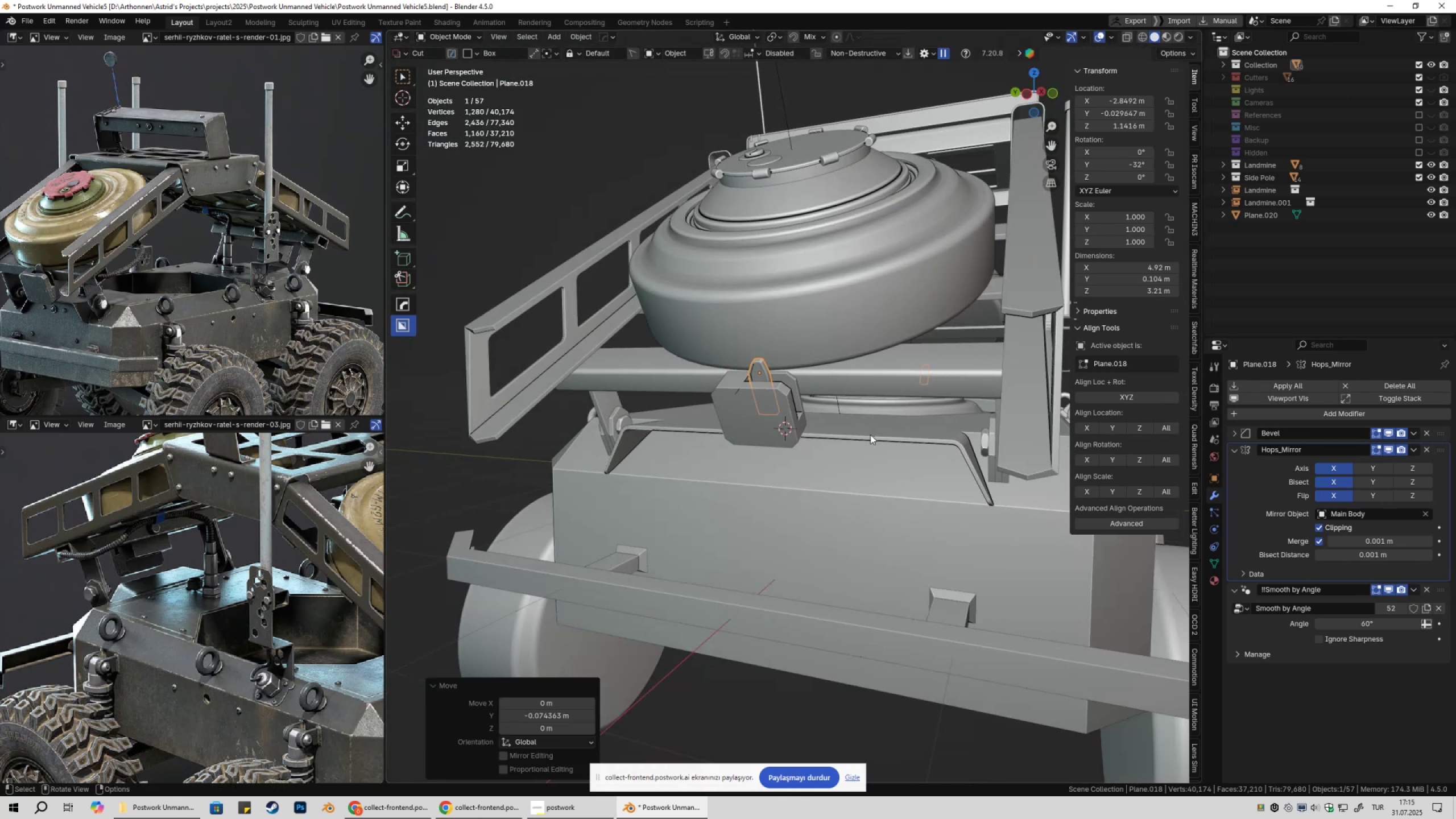 
left_click([870, 435])
 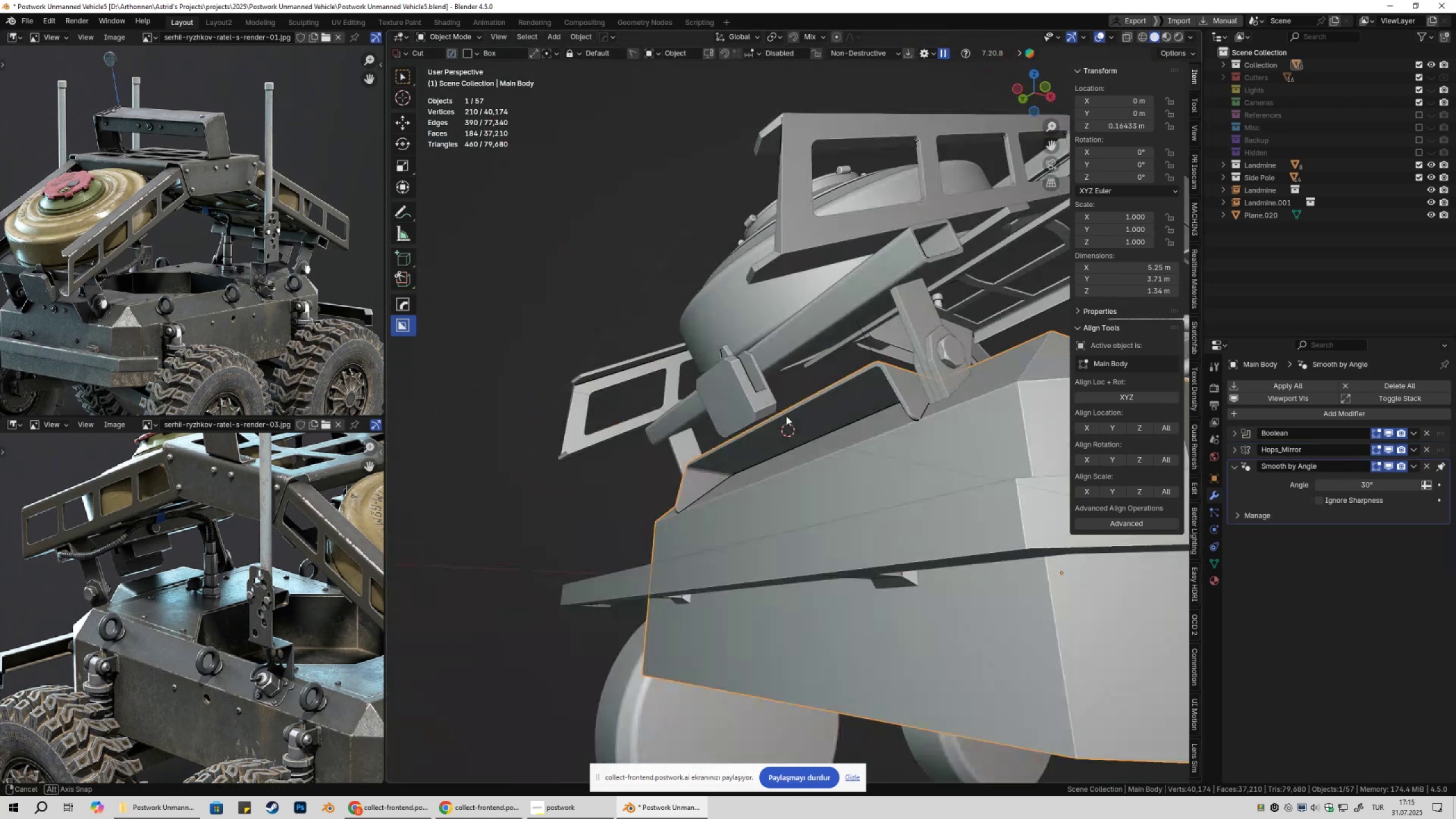 
scroll: coordinate [734, 474], scroll_direction: up, amount: 2.0
 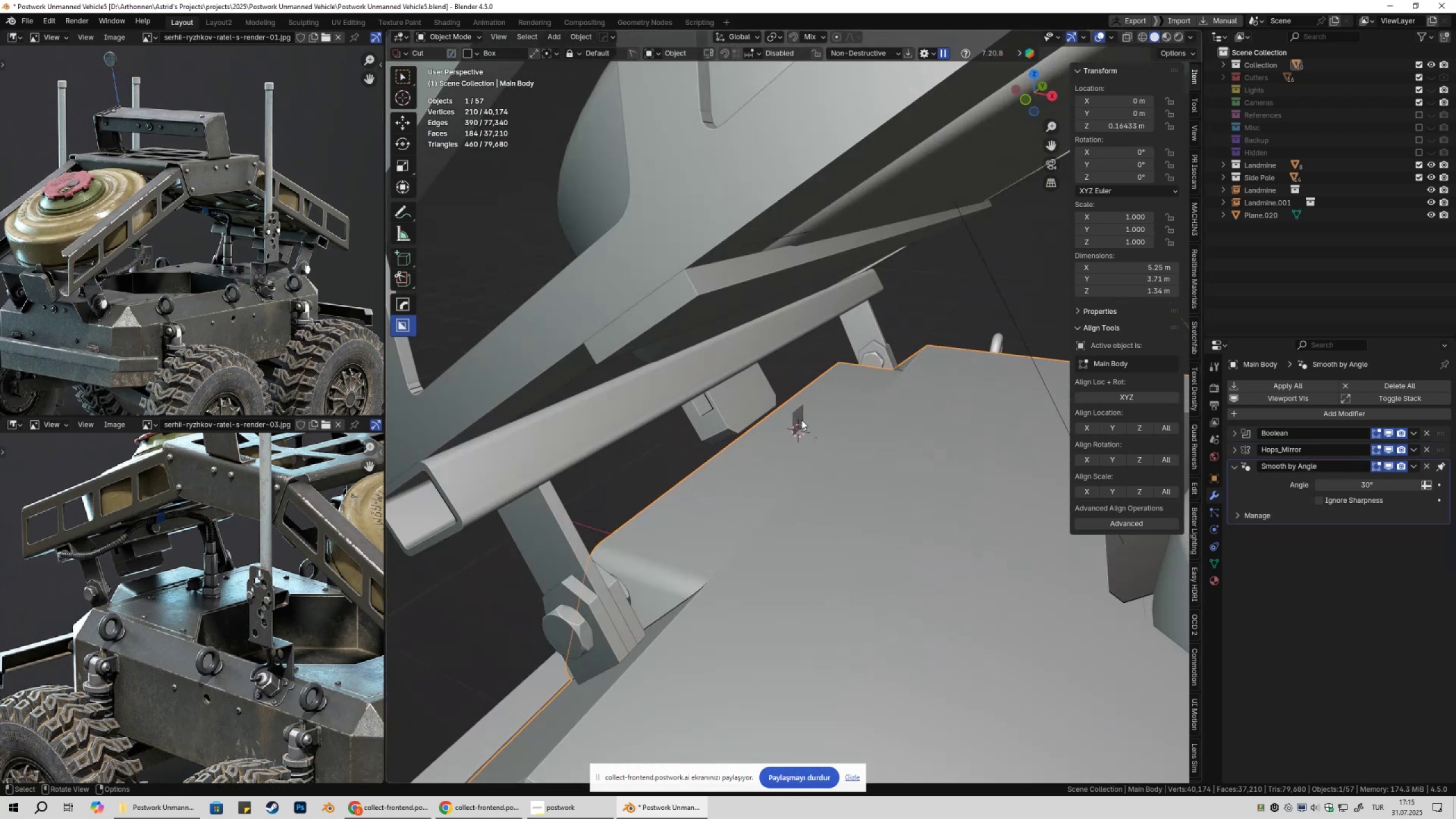 
left_click([799, 417])
 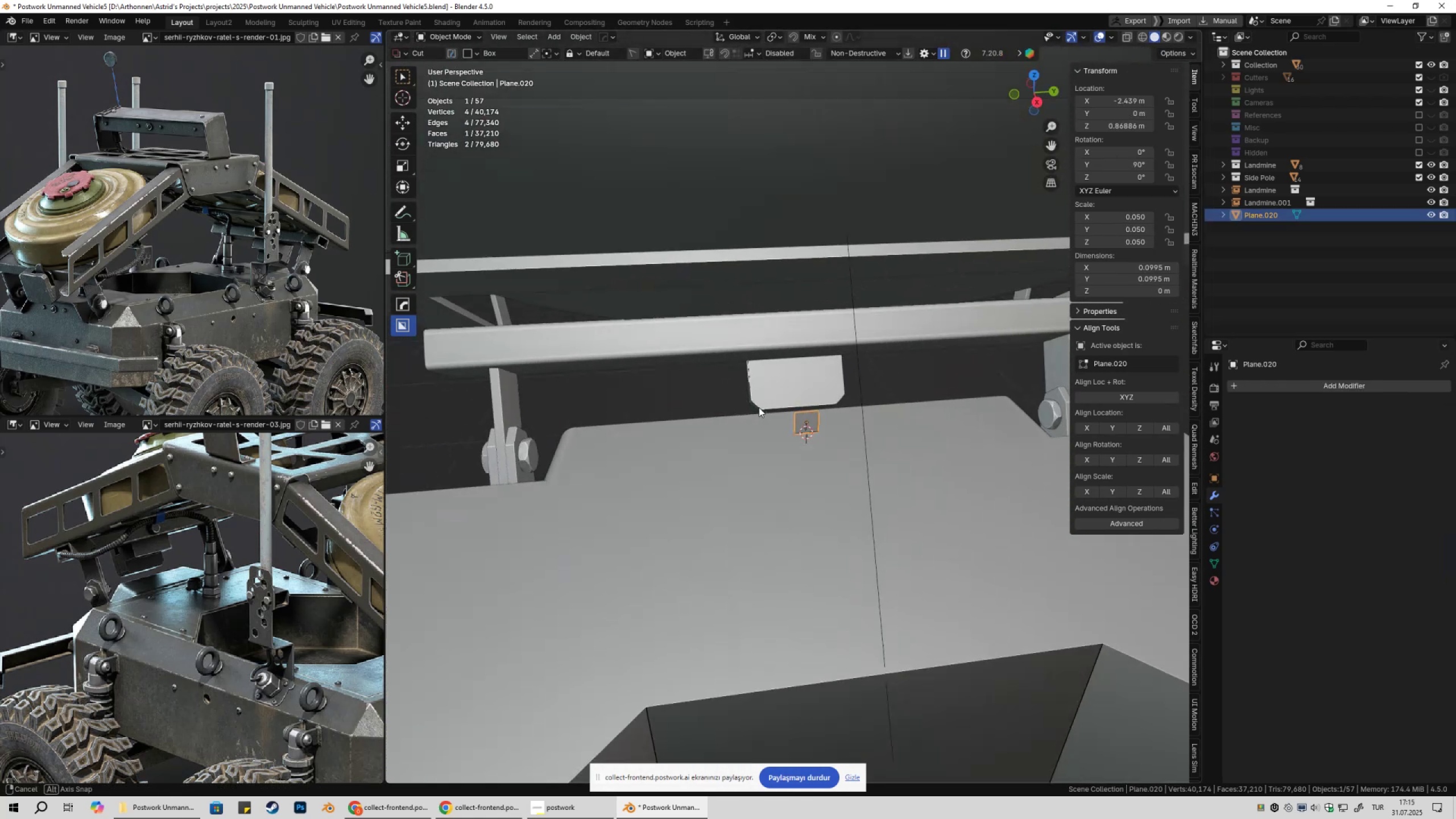 
scroll: coordinate [850, 414], scroll_direction: up, amount: 7.0
 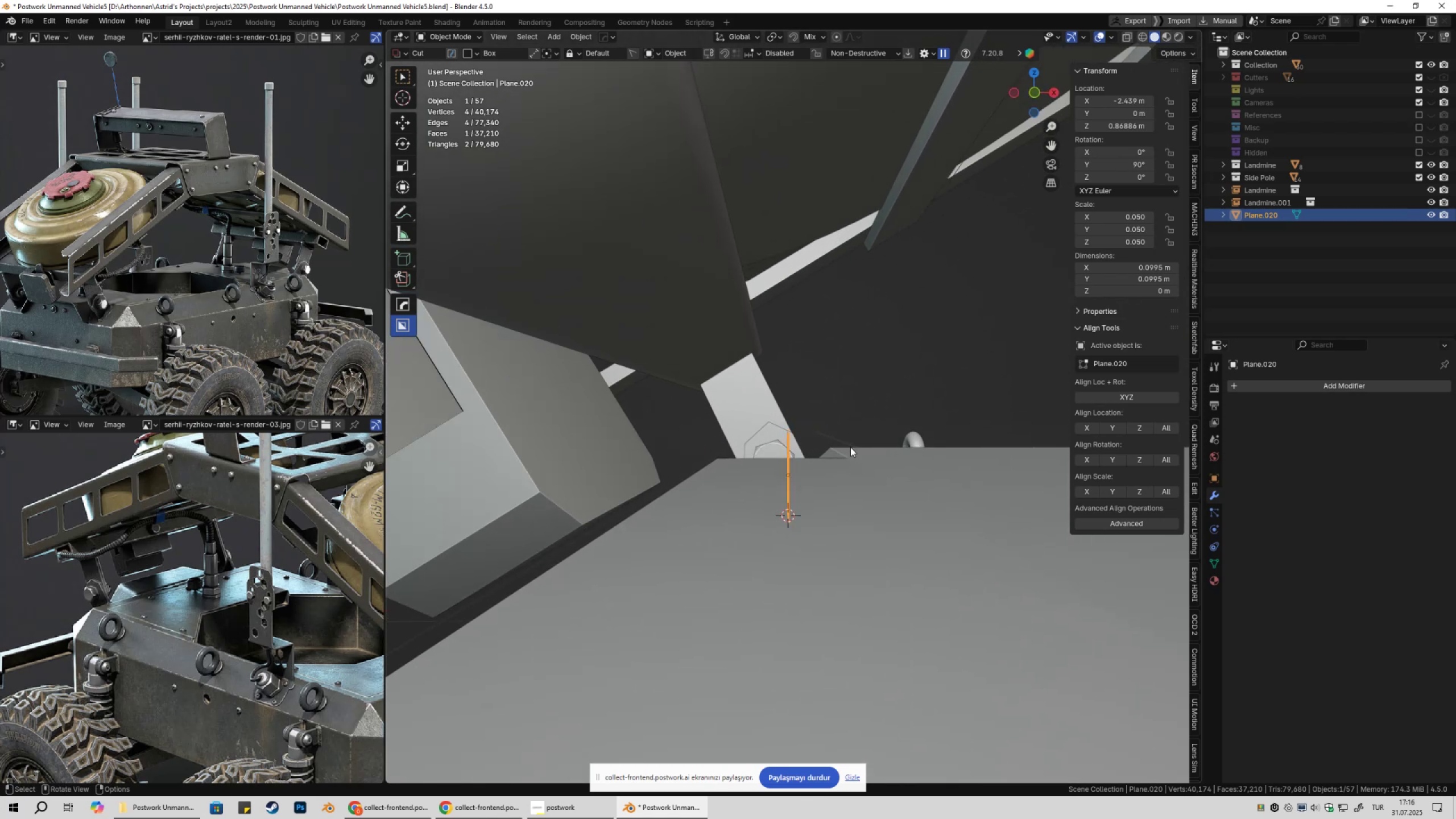 
type(gyx)
 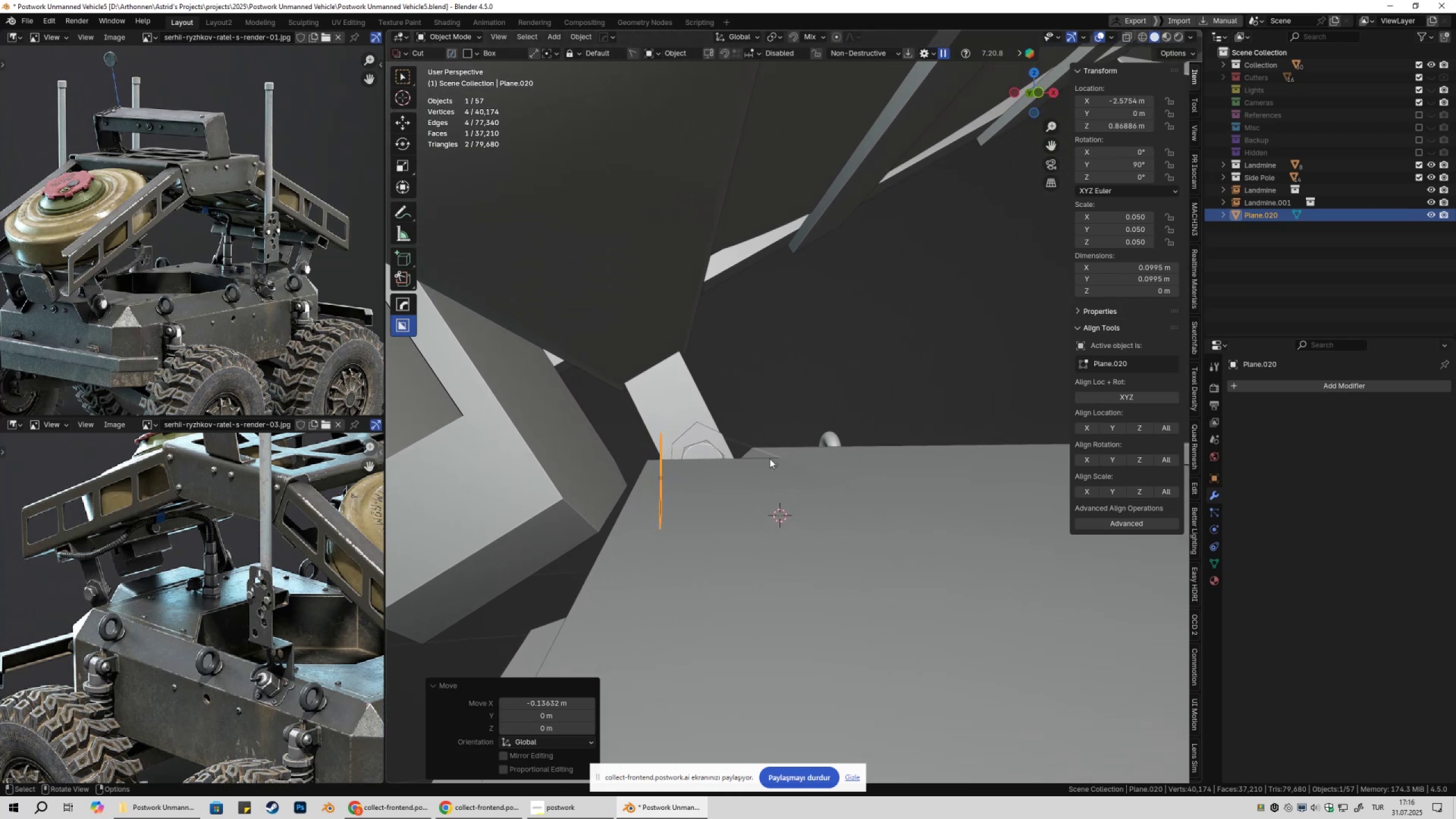 
wait(7.53)
 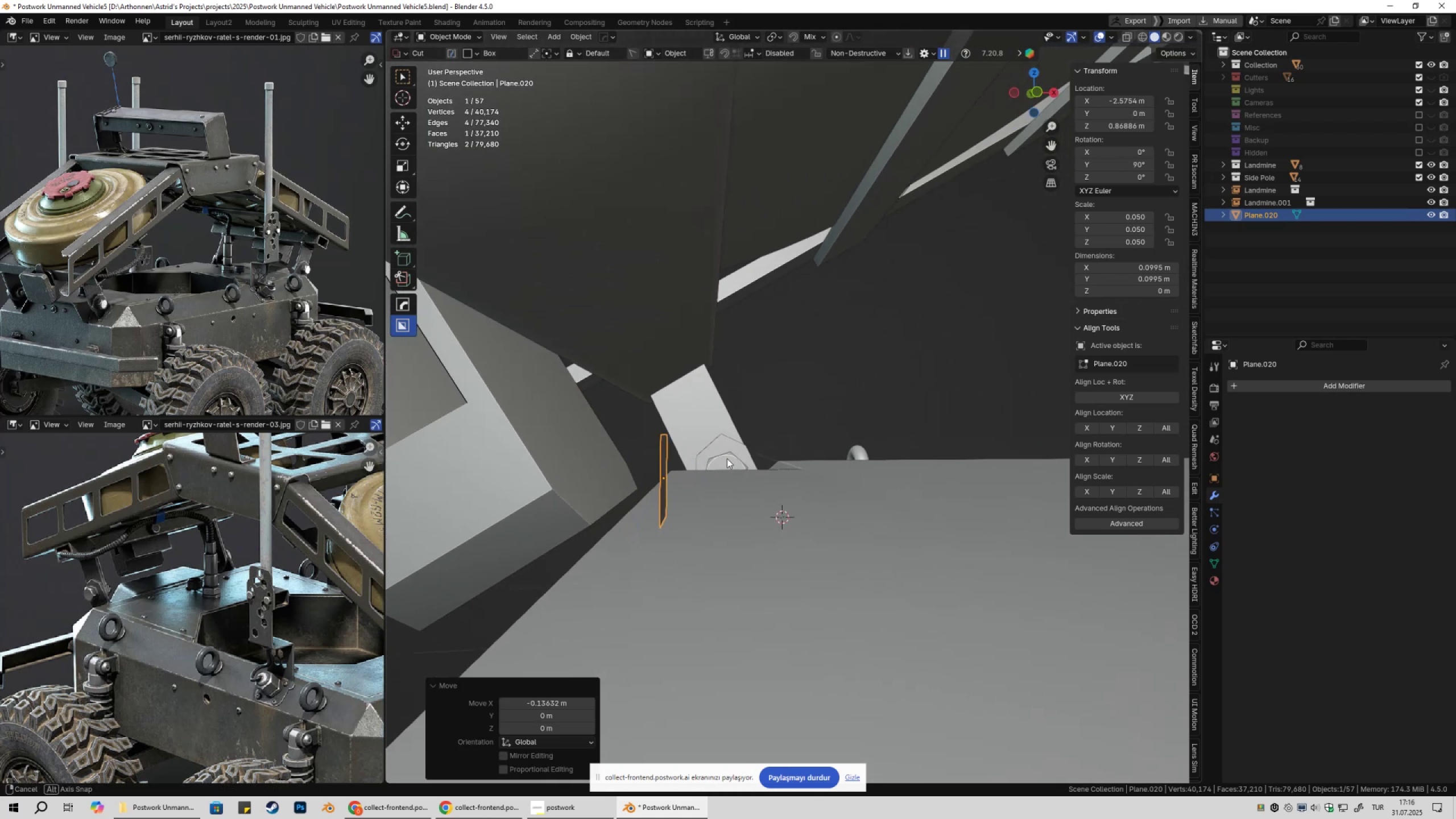 
key(Tab)
type(2)
key(Tab)
type(gz)
 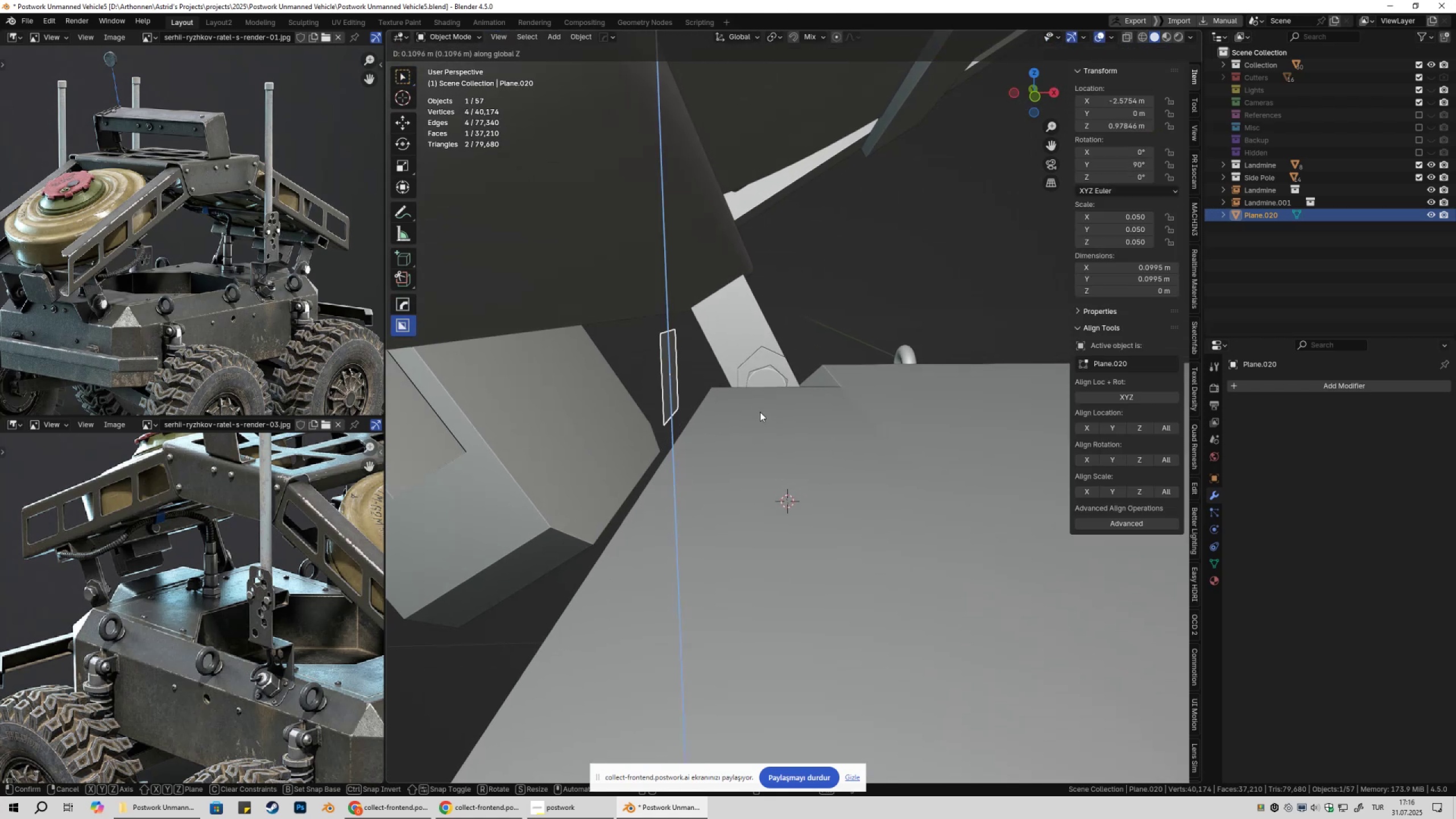 
left_click([760, 412])
 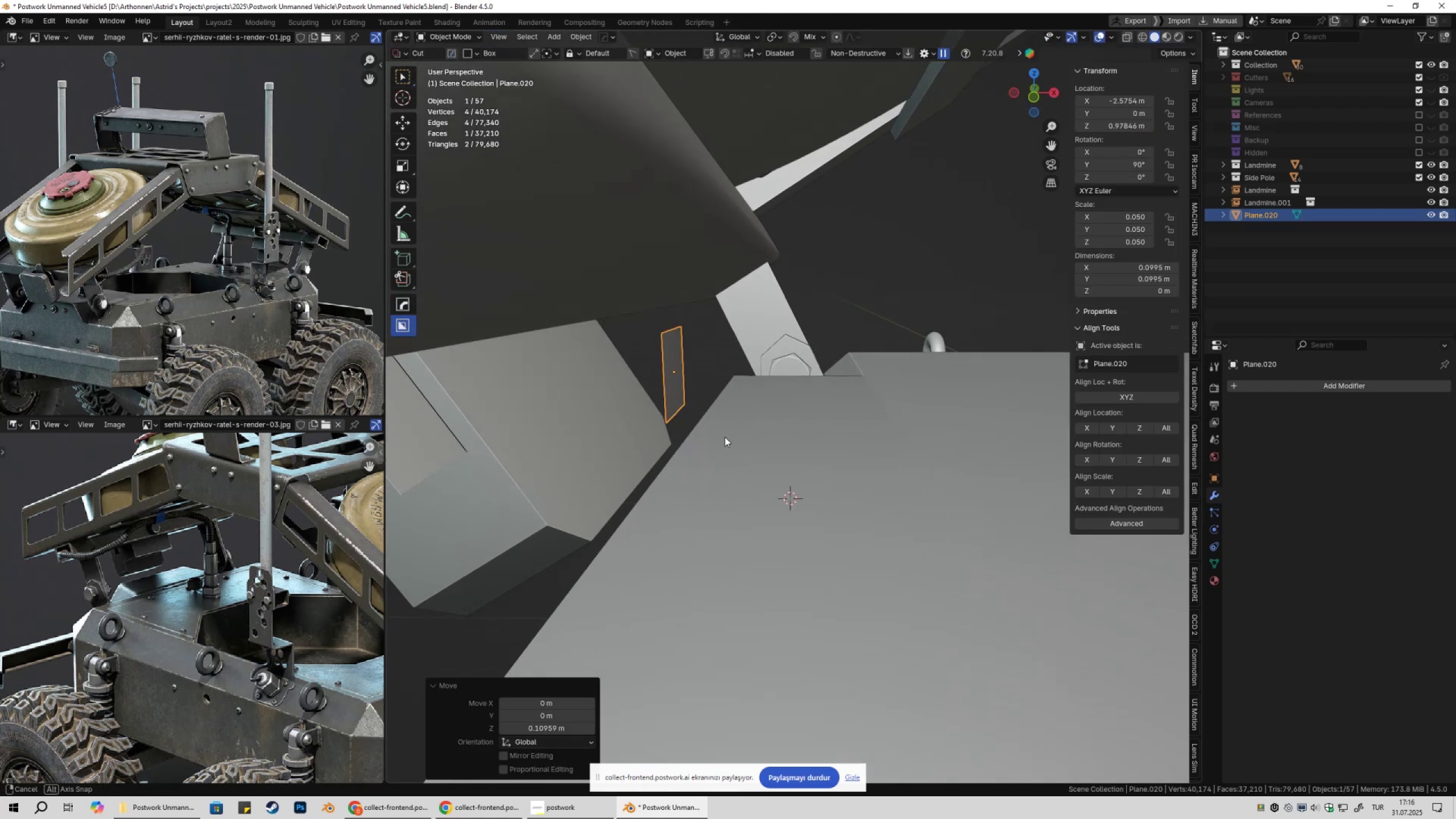 
type(gz)
 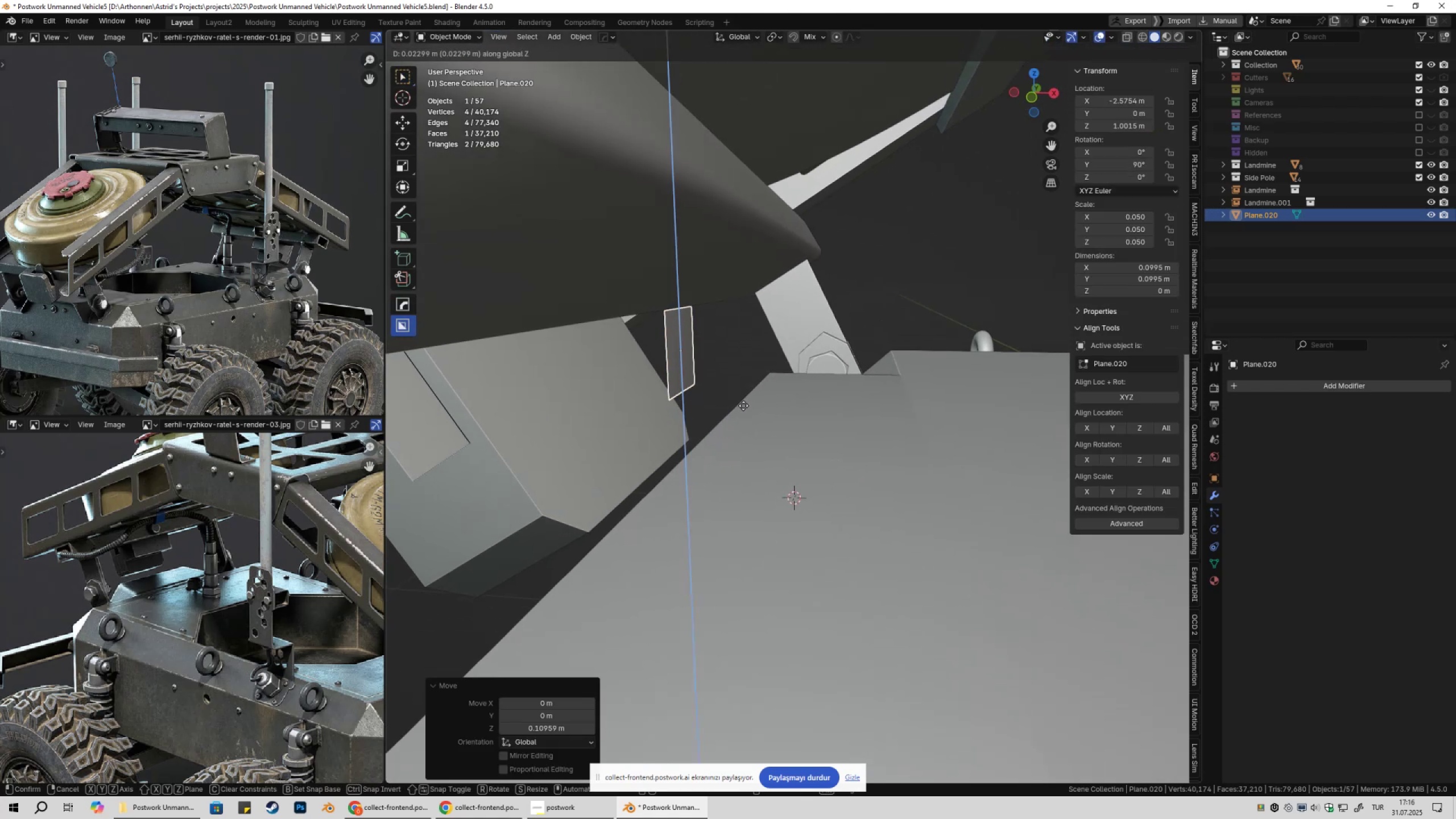 
hold_key(key=ControlLeft, duration=1.14)
left_click([775, 374])
 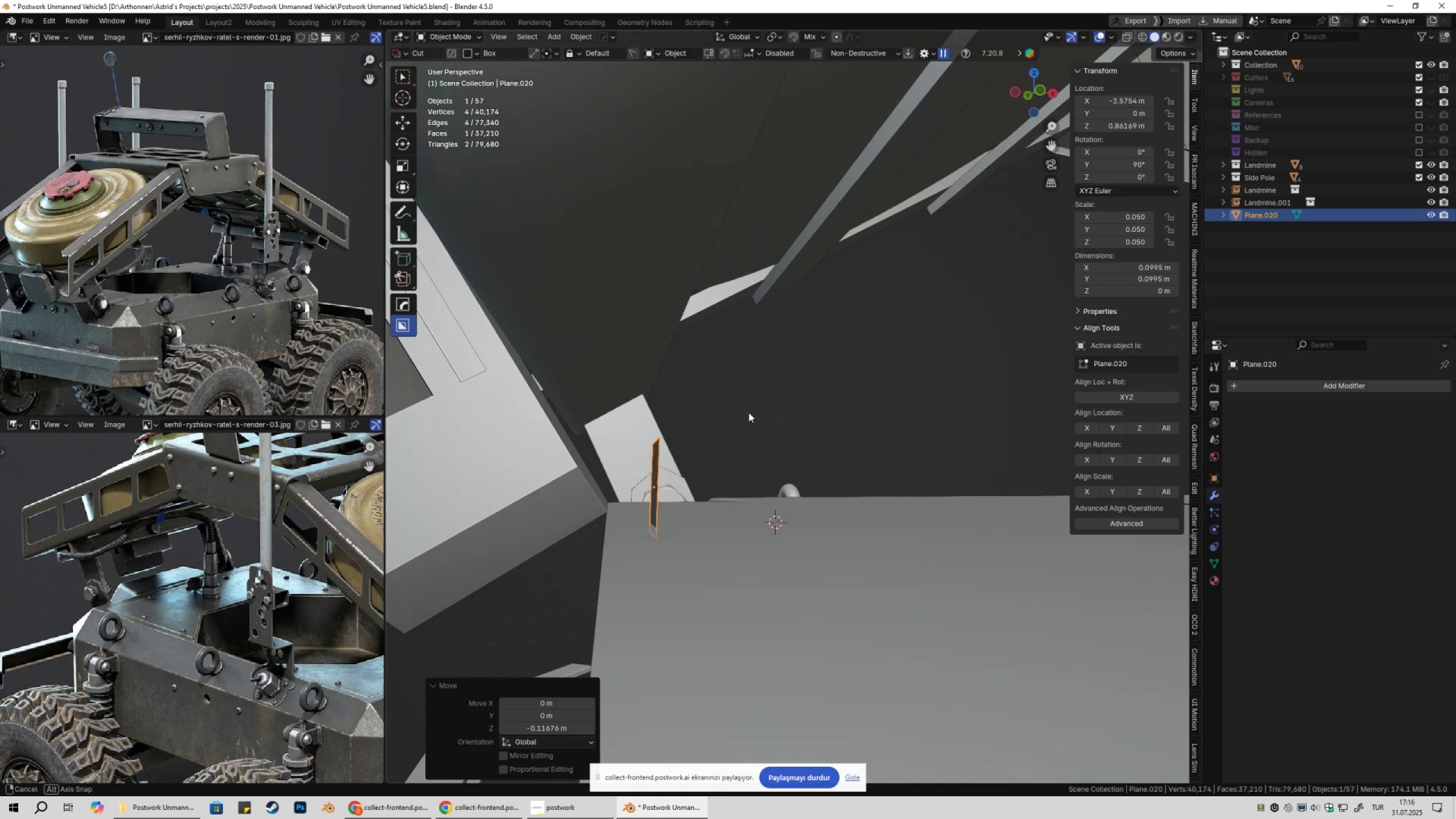 
type(gzgzb)
 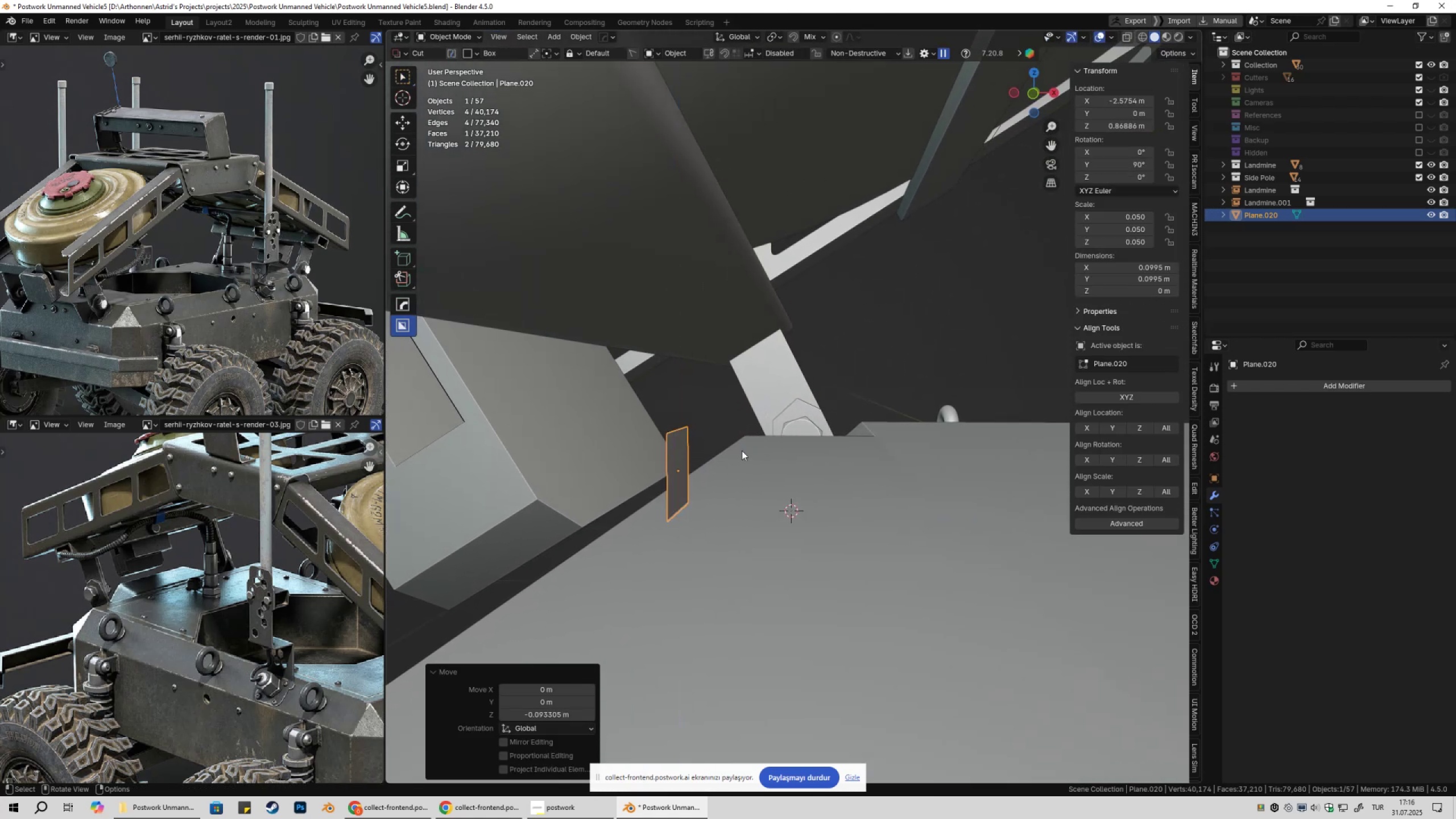 
key(Tab)
 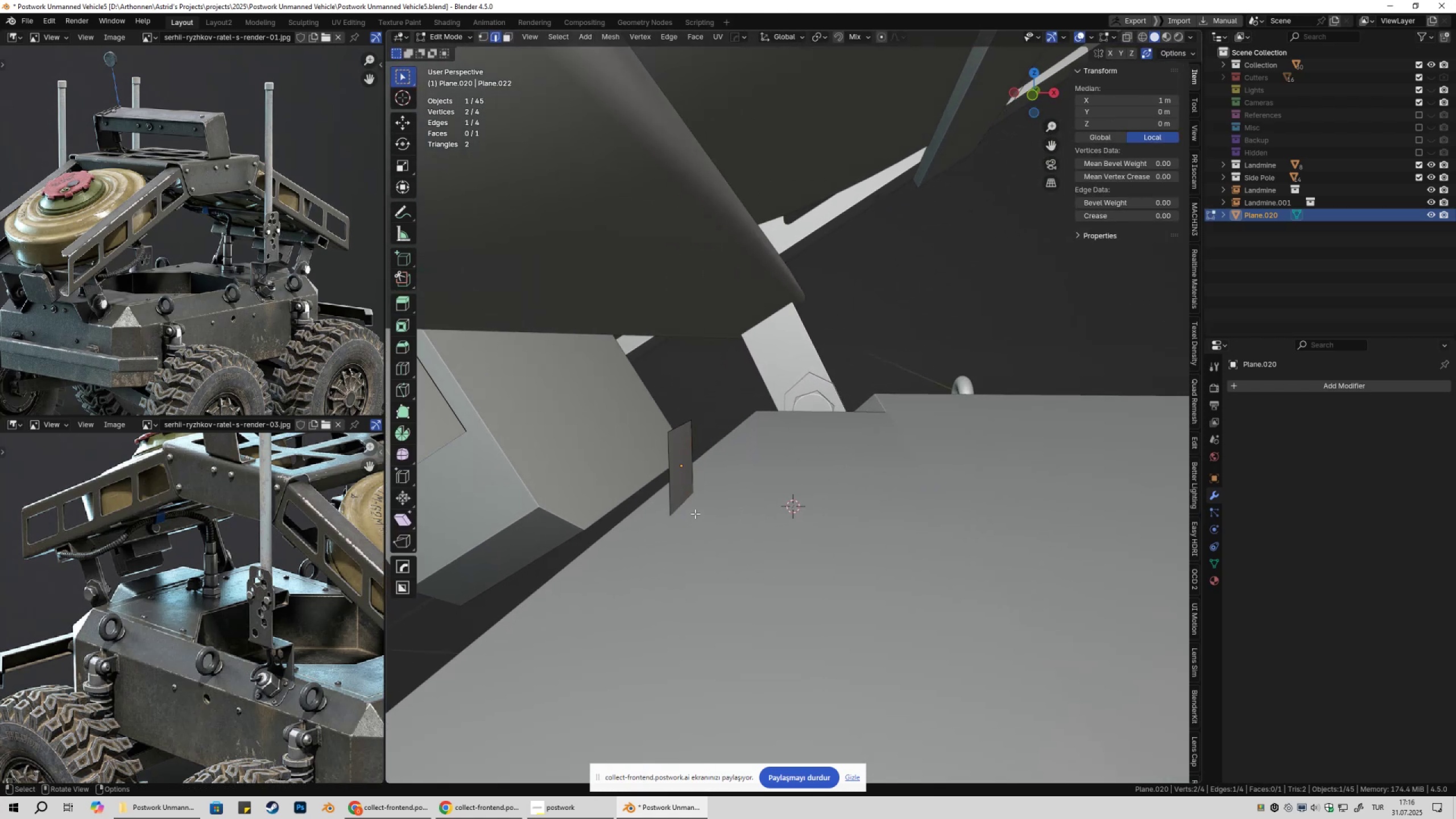 
key(2)
 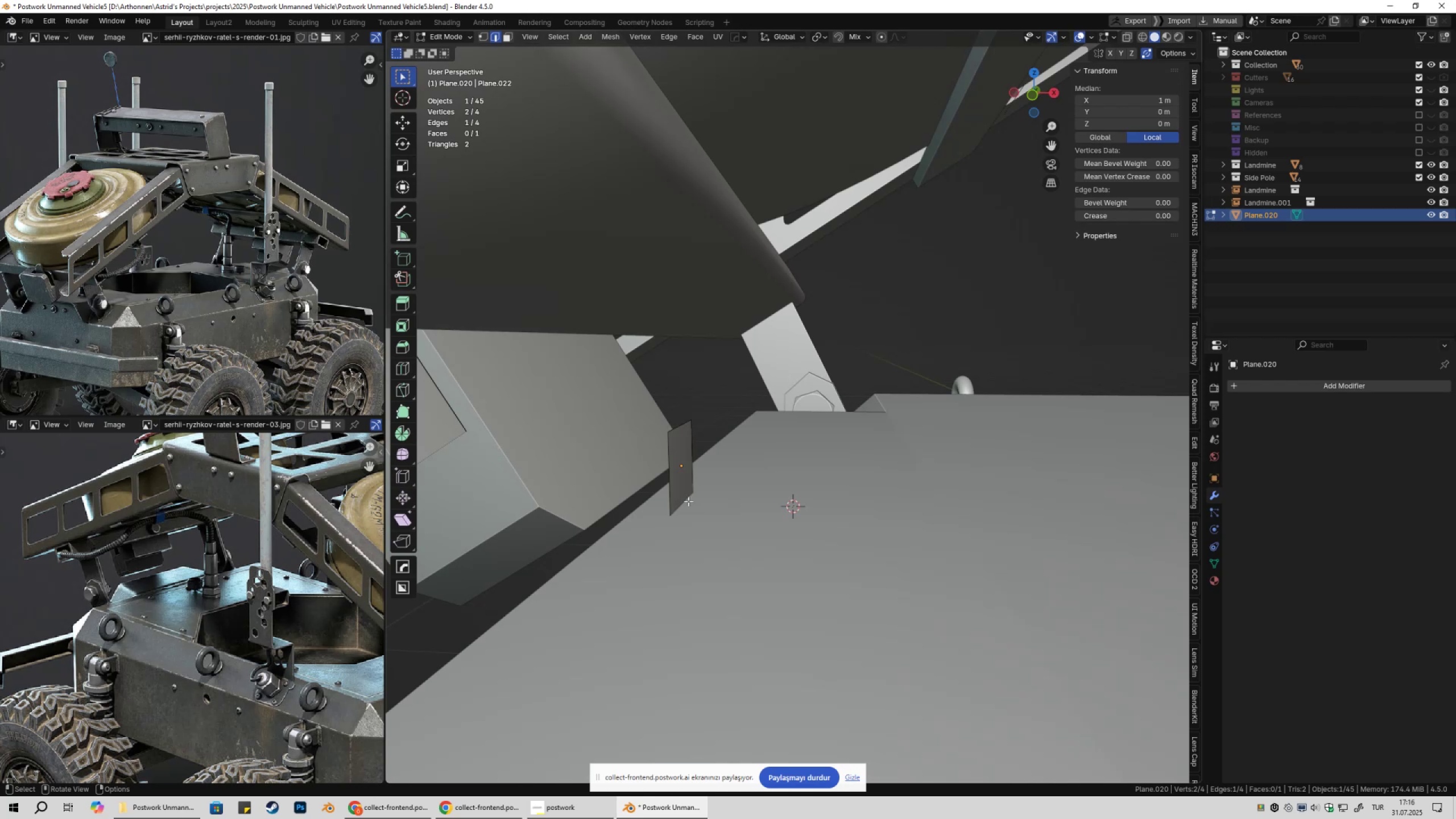 
left_click([688, 501])
 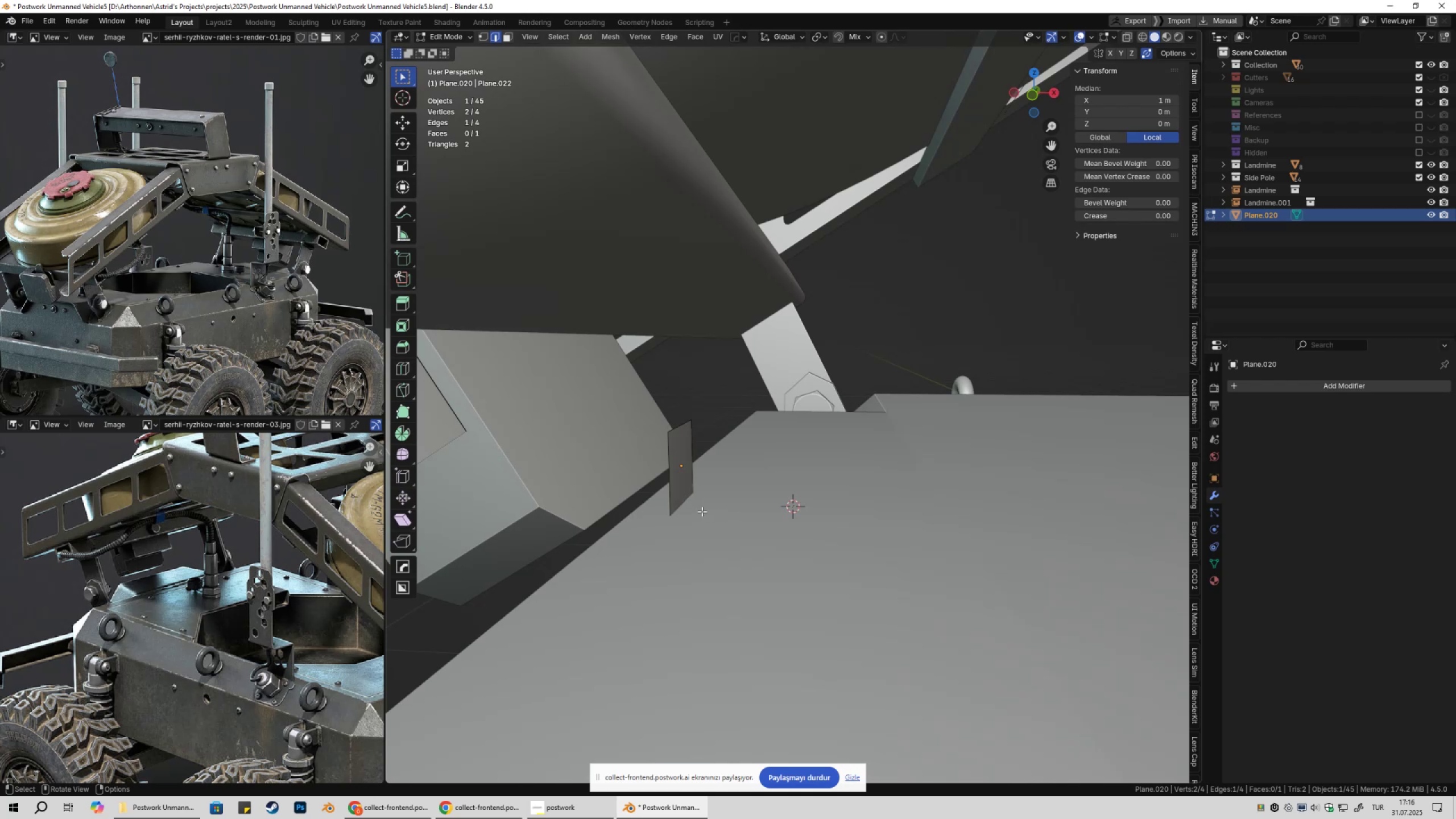 
type(ex)
 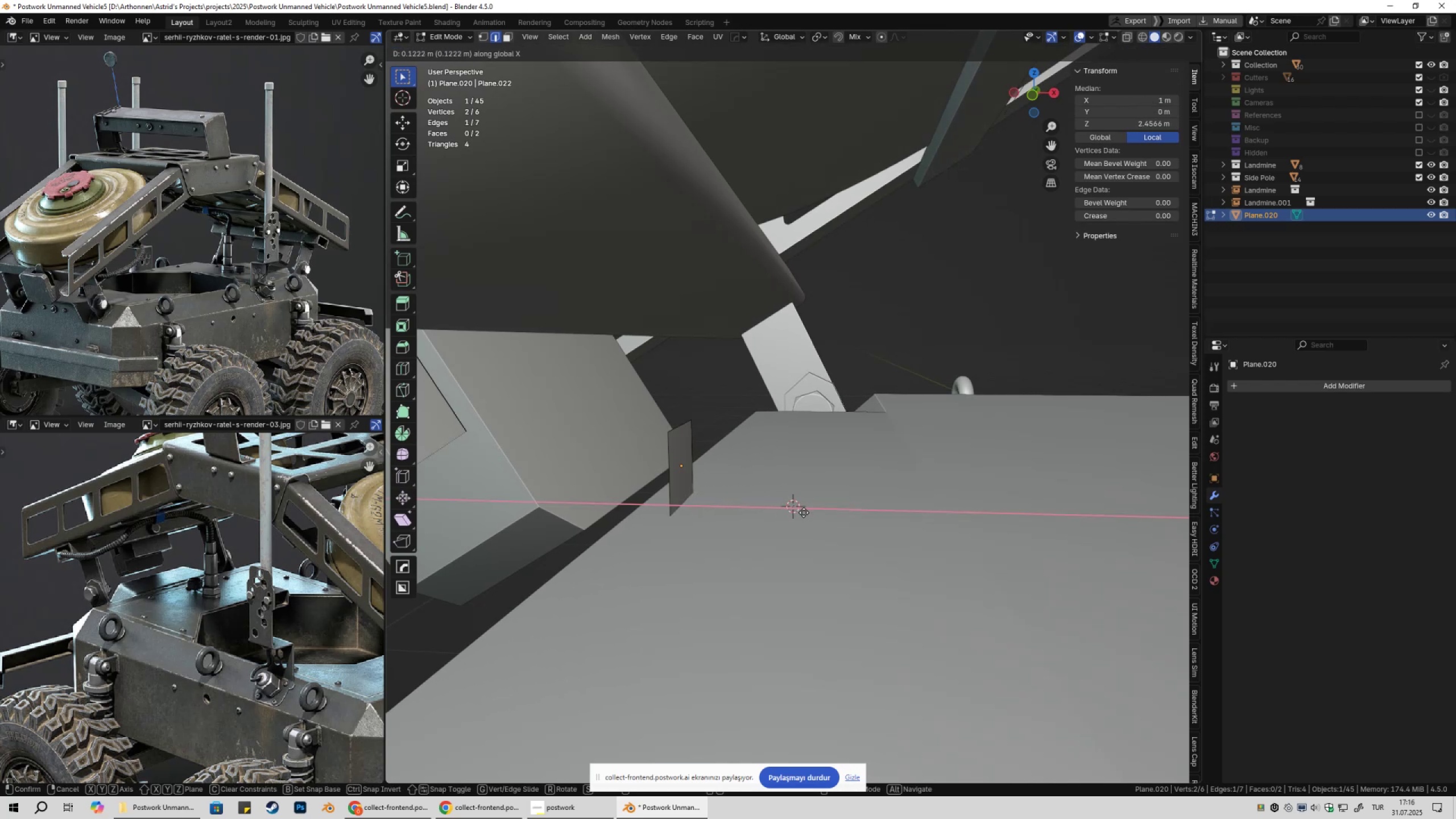 
left_click([791, 512])
 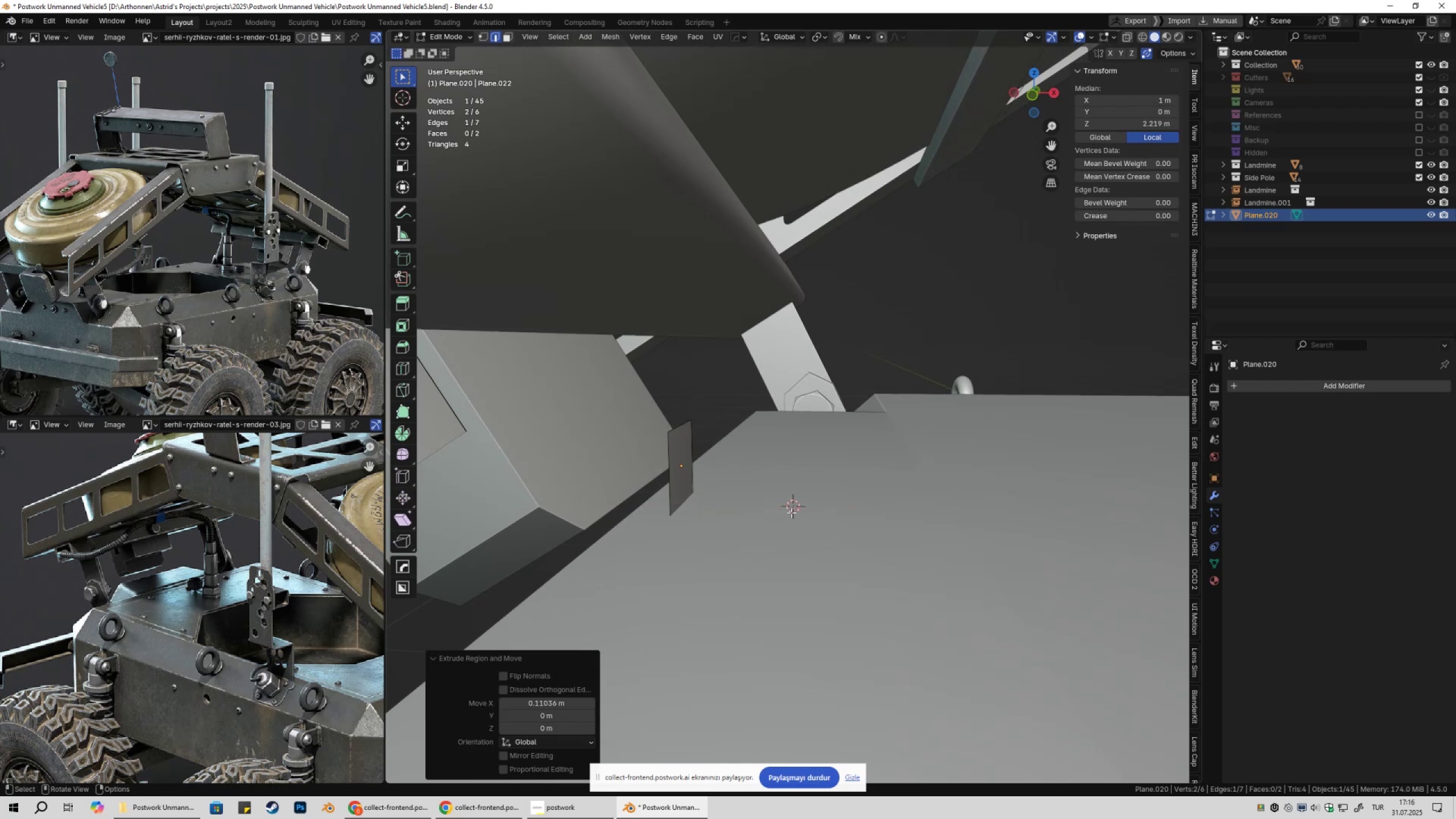 
key(Tab)
type(gyxgx)
 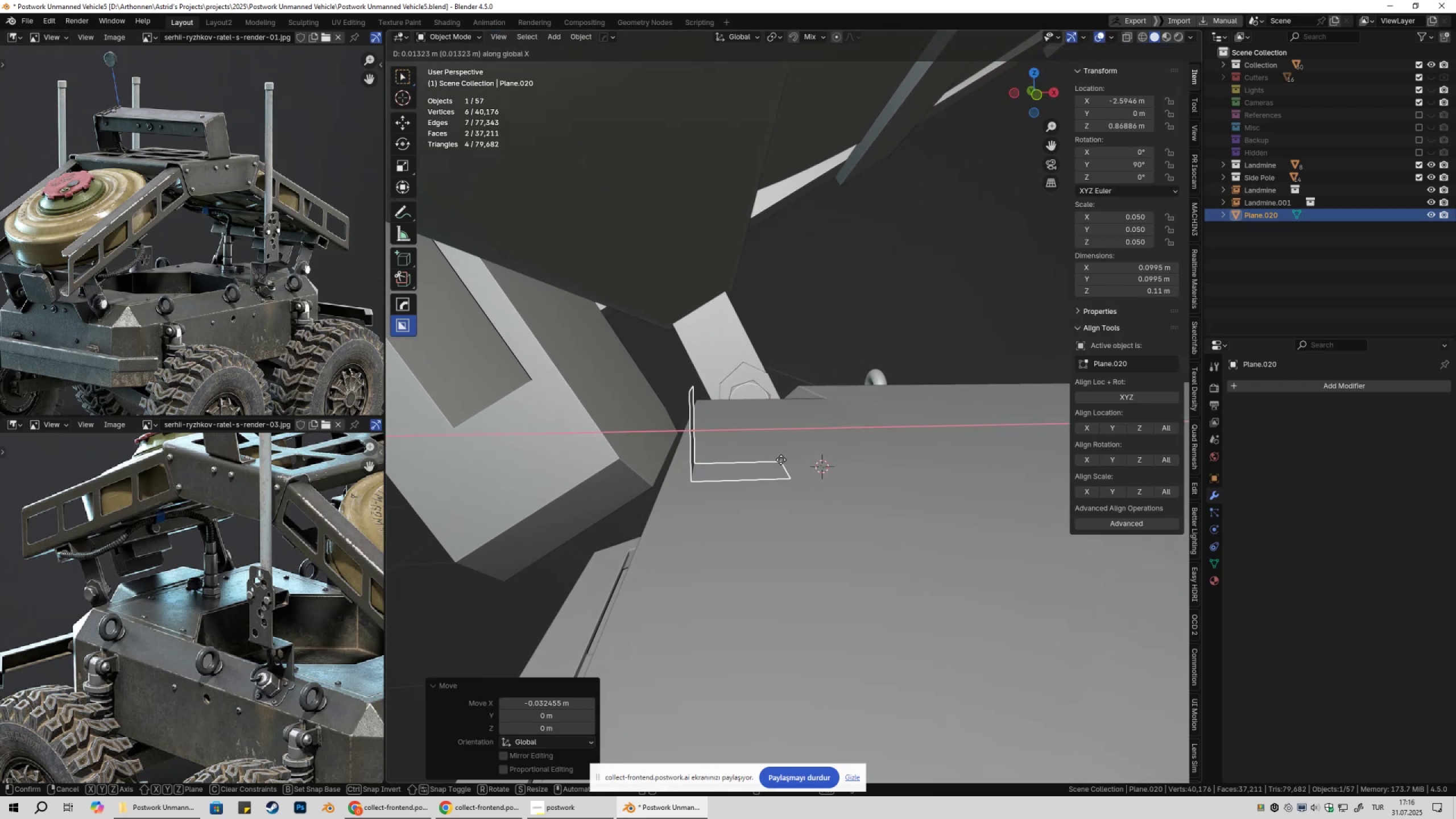 
left_click([781, 460])
 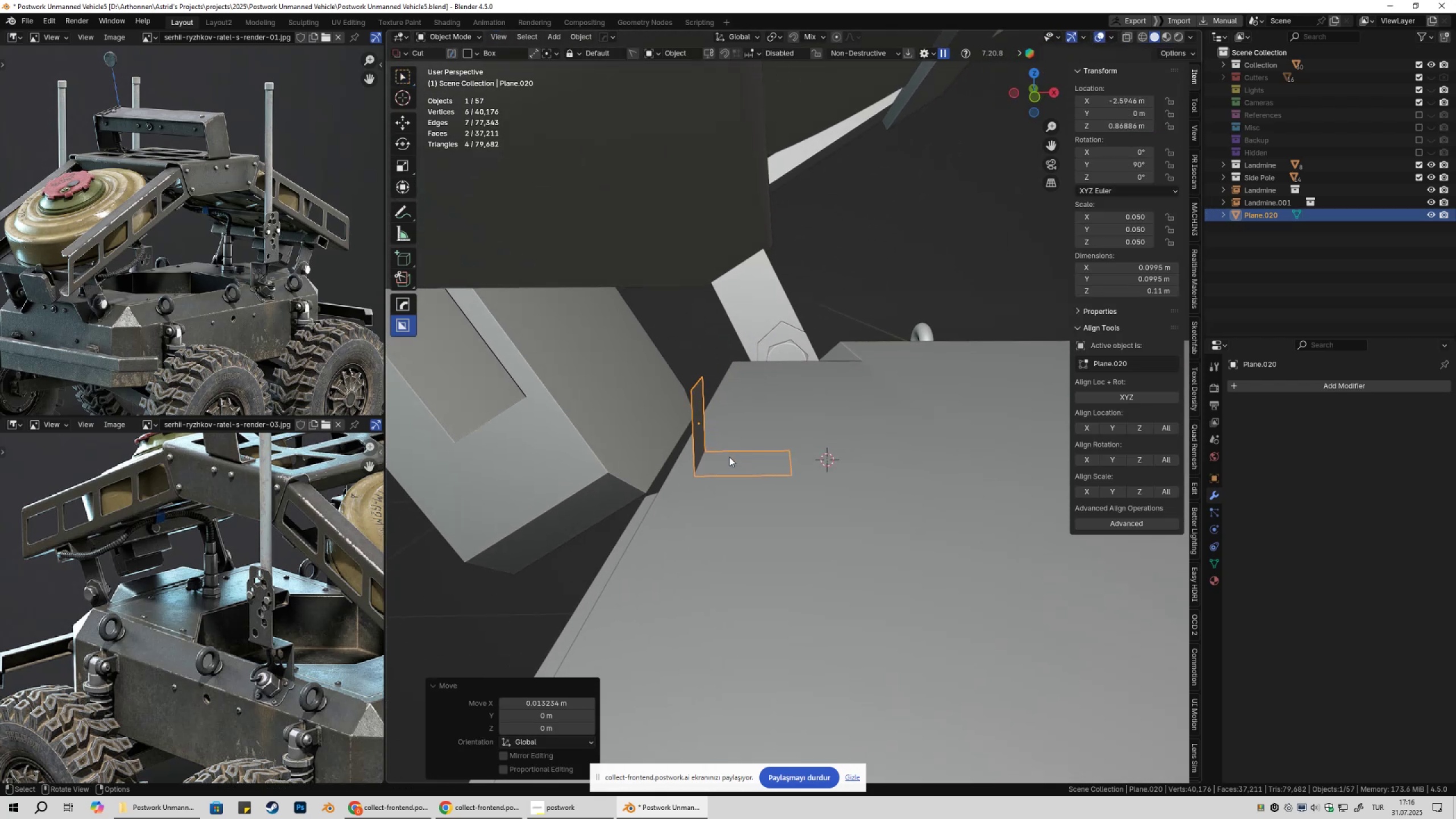 
key(Tab)
 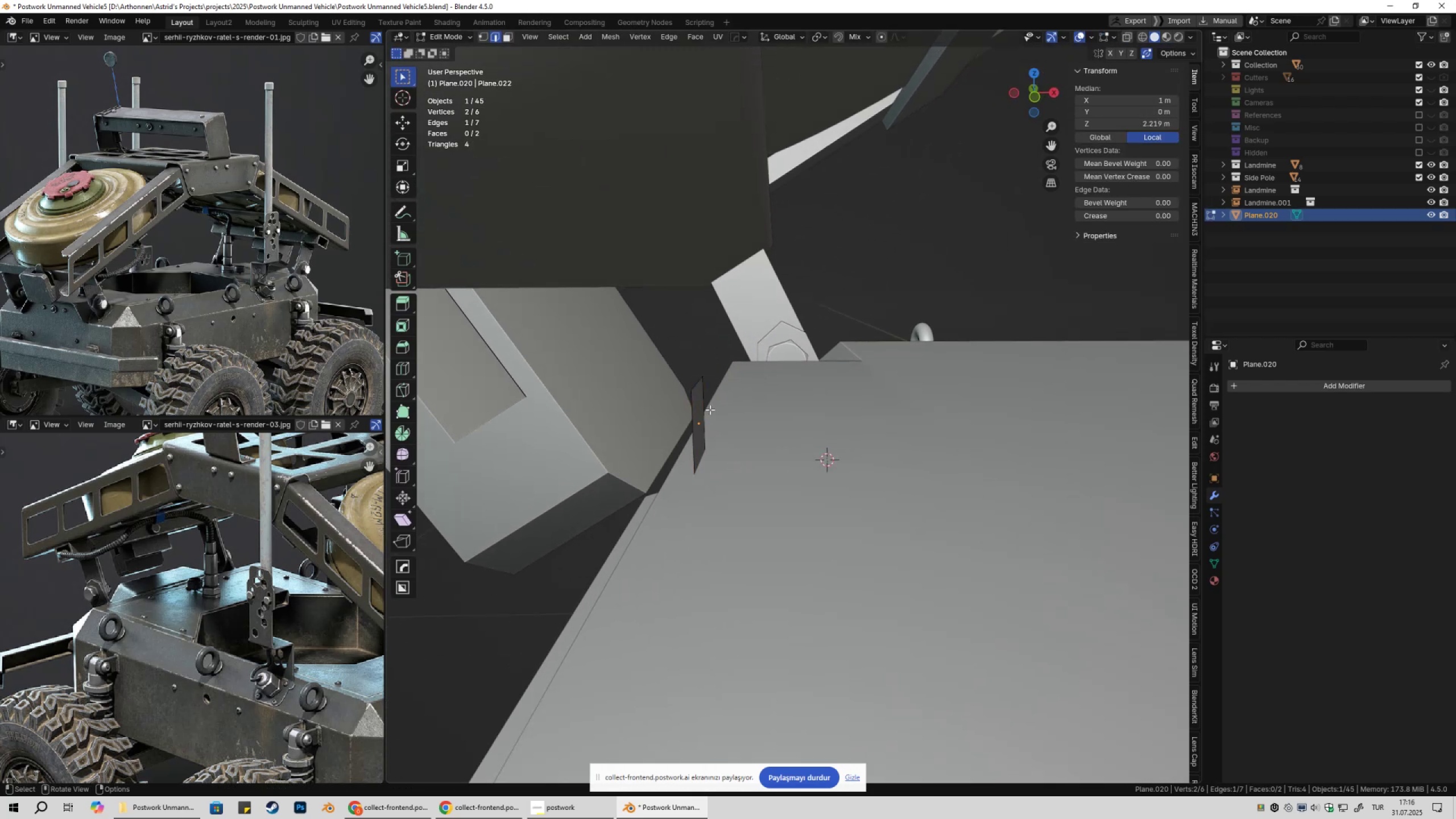 
key(2)
 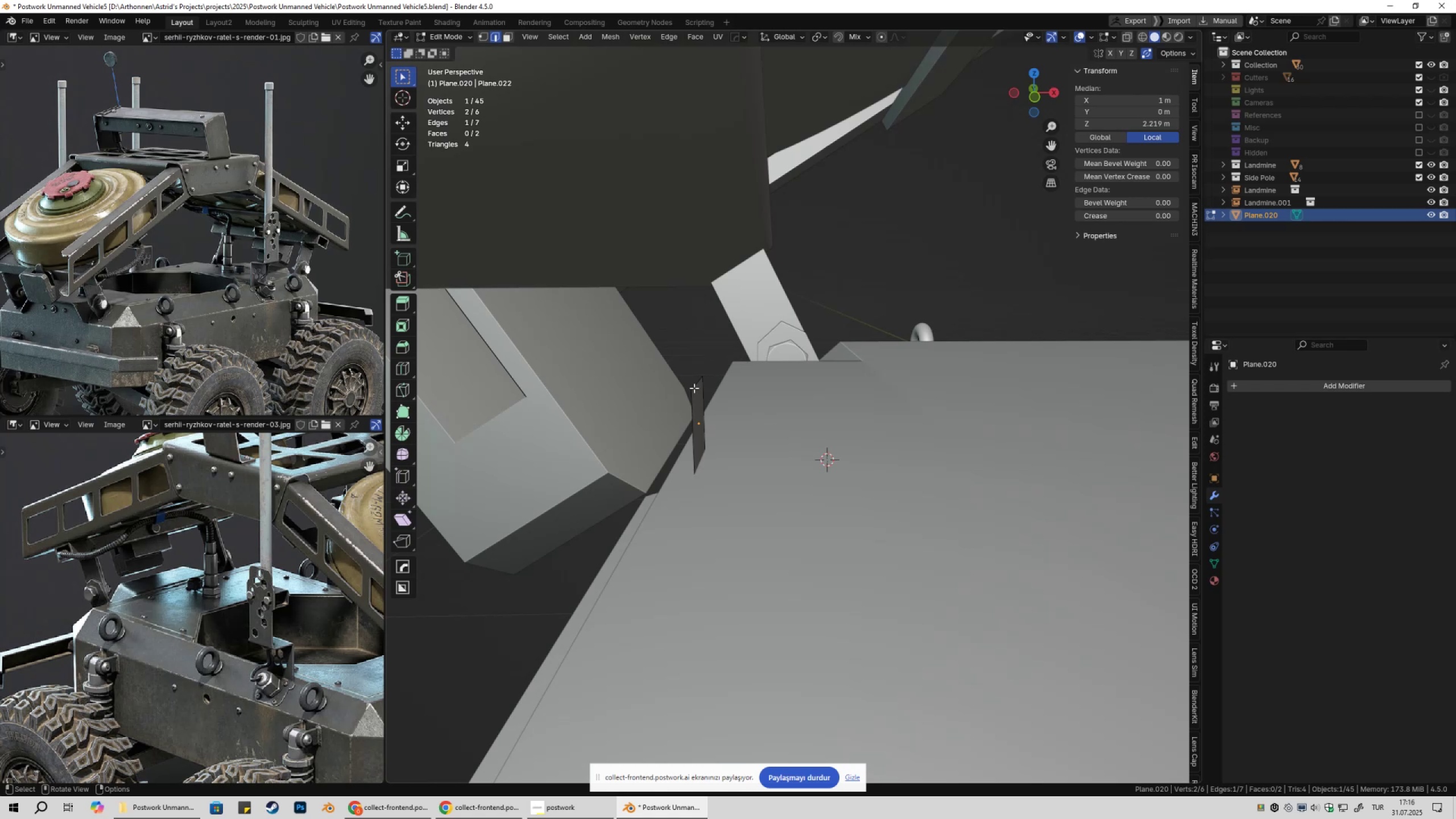 
left_click([694, 388])
 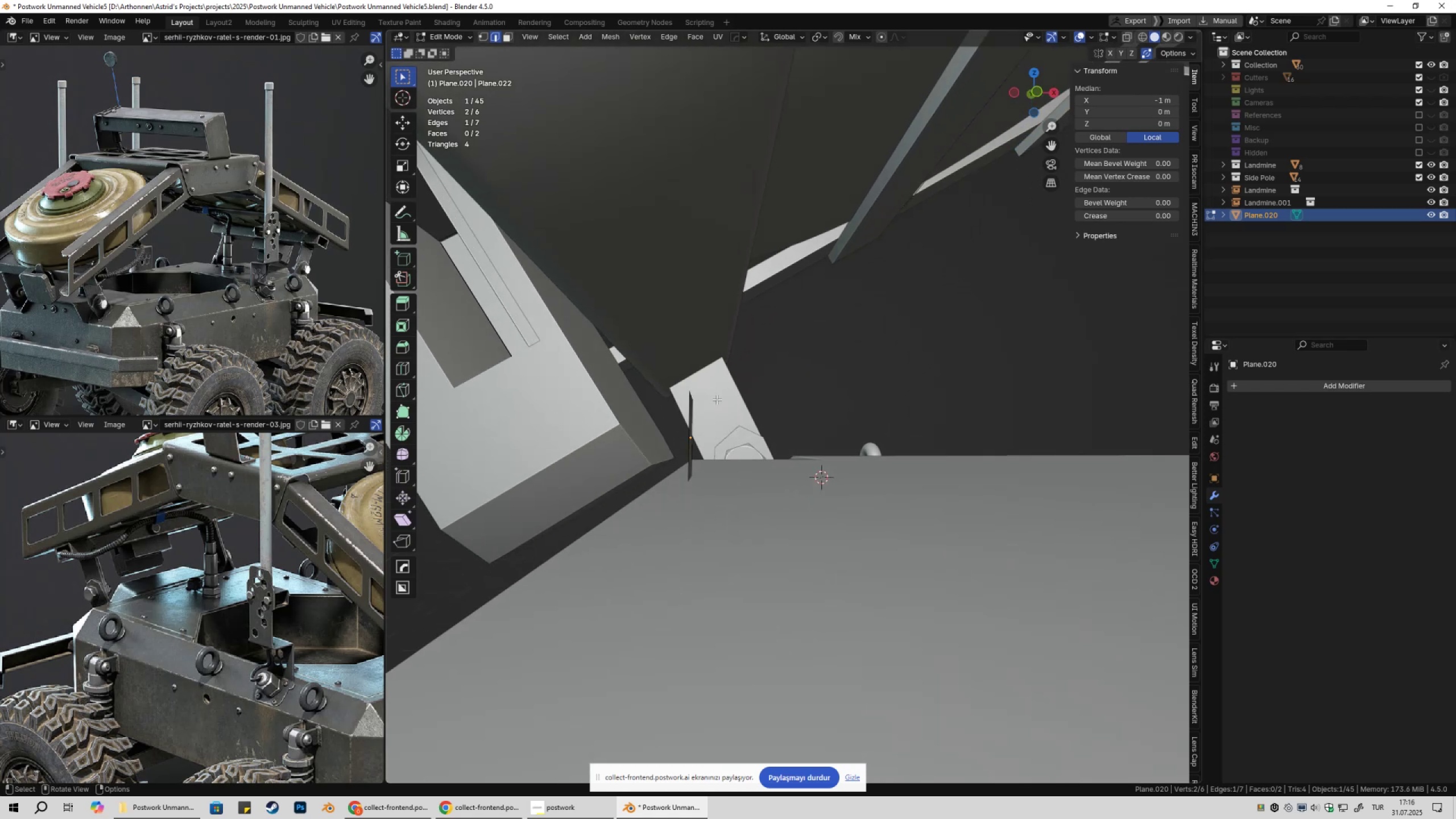 
type(gyx)
 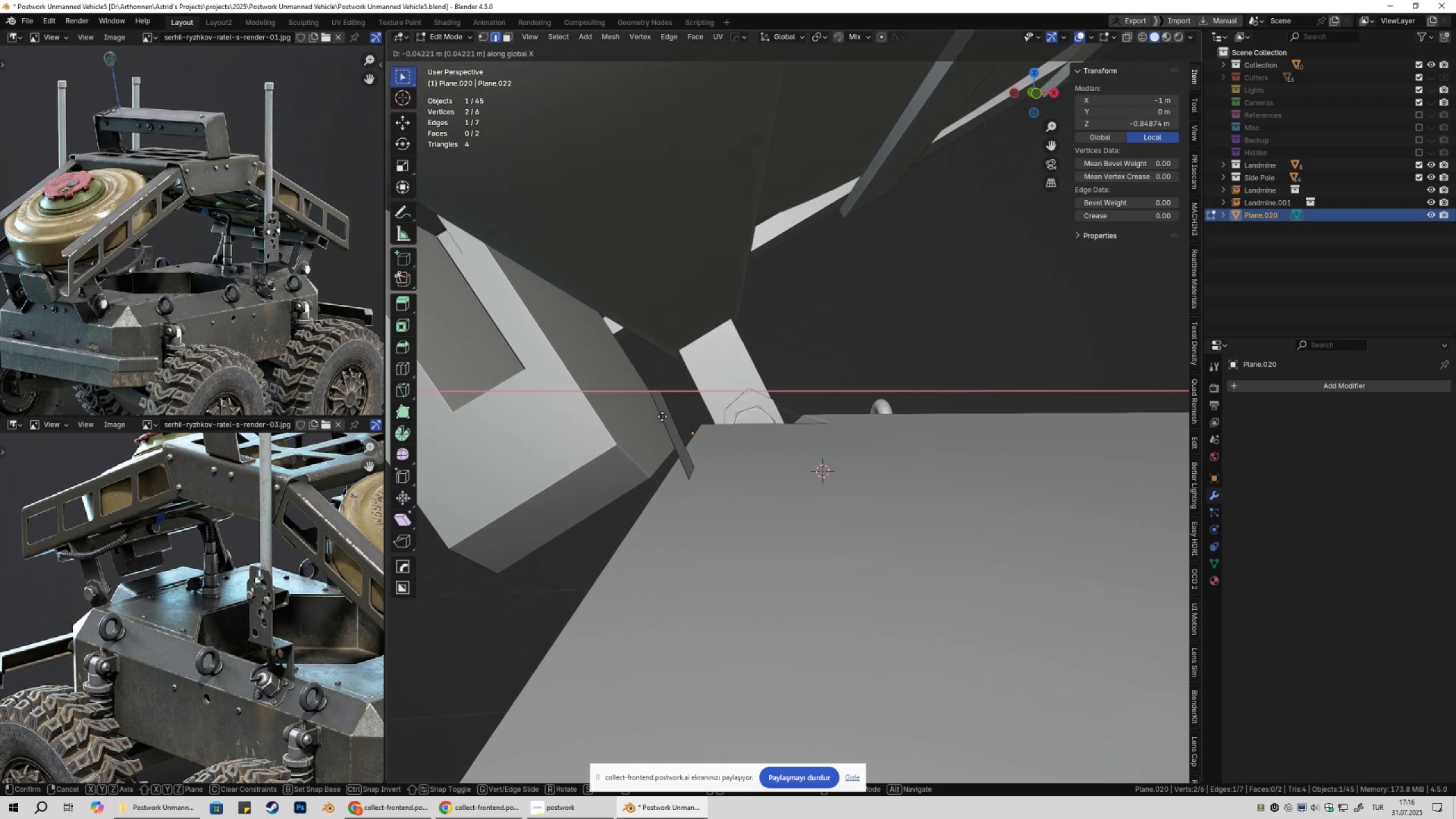 
hold_key(key=ControlLeft, duration=0.86)
 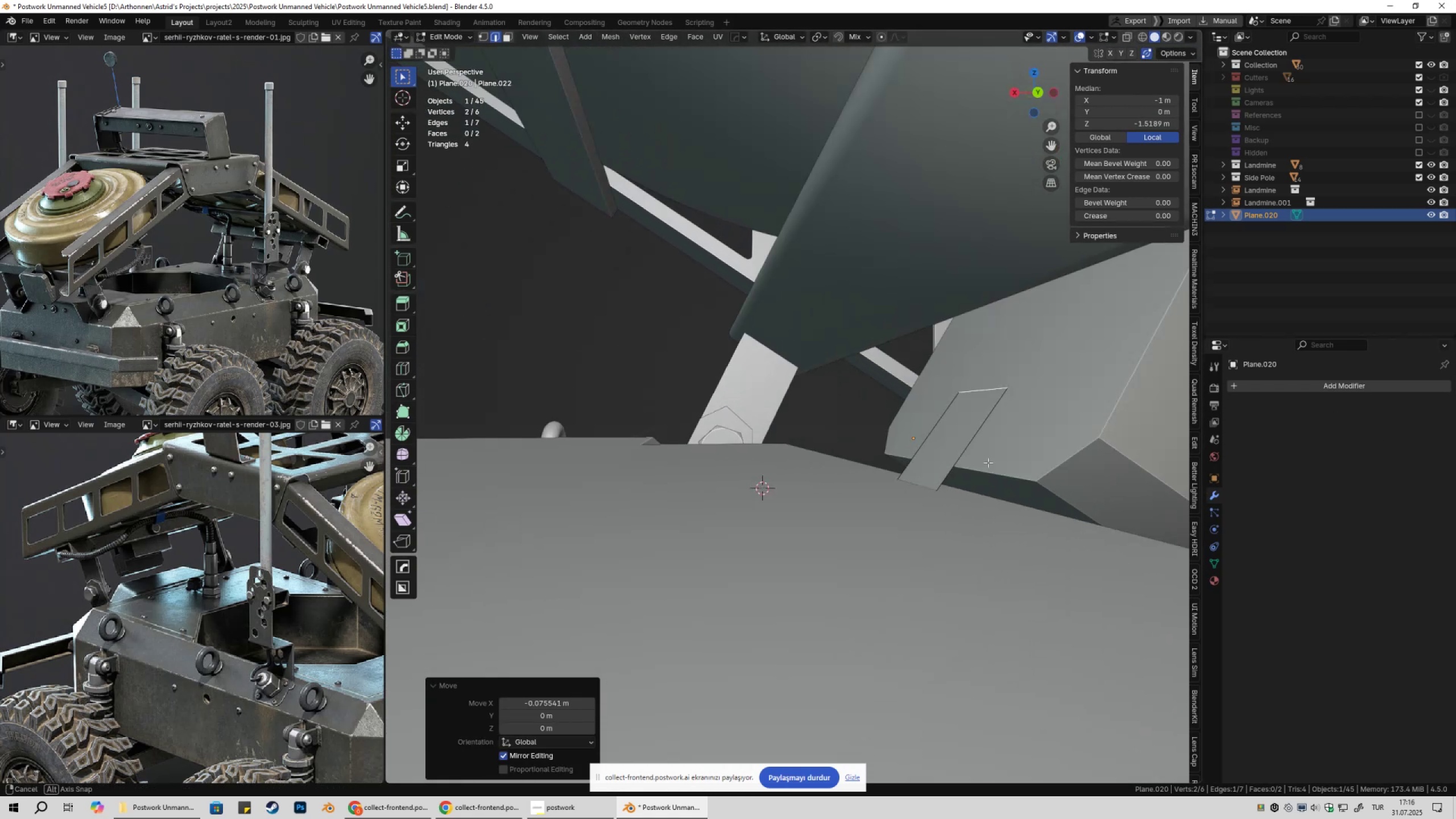 
wait(5.63)
 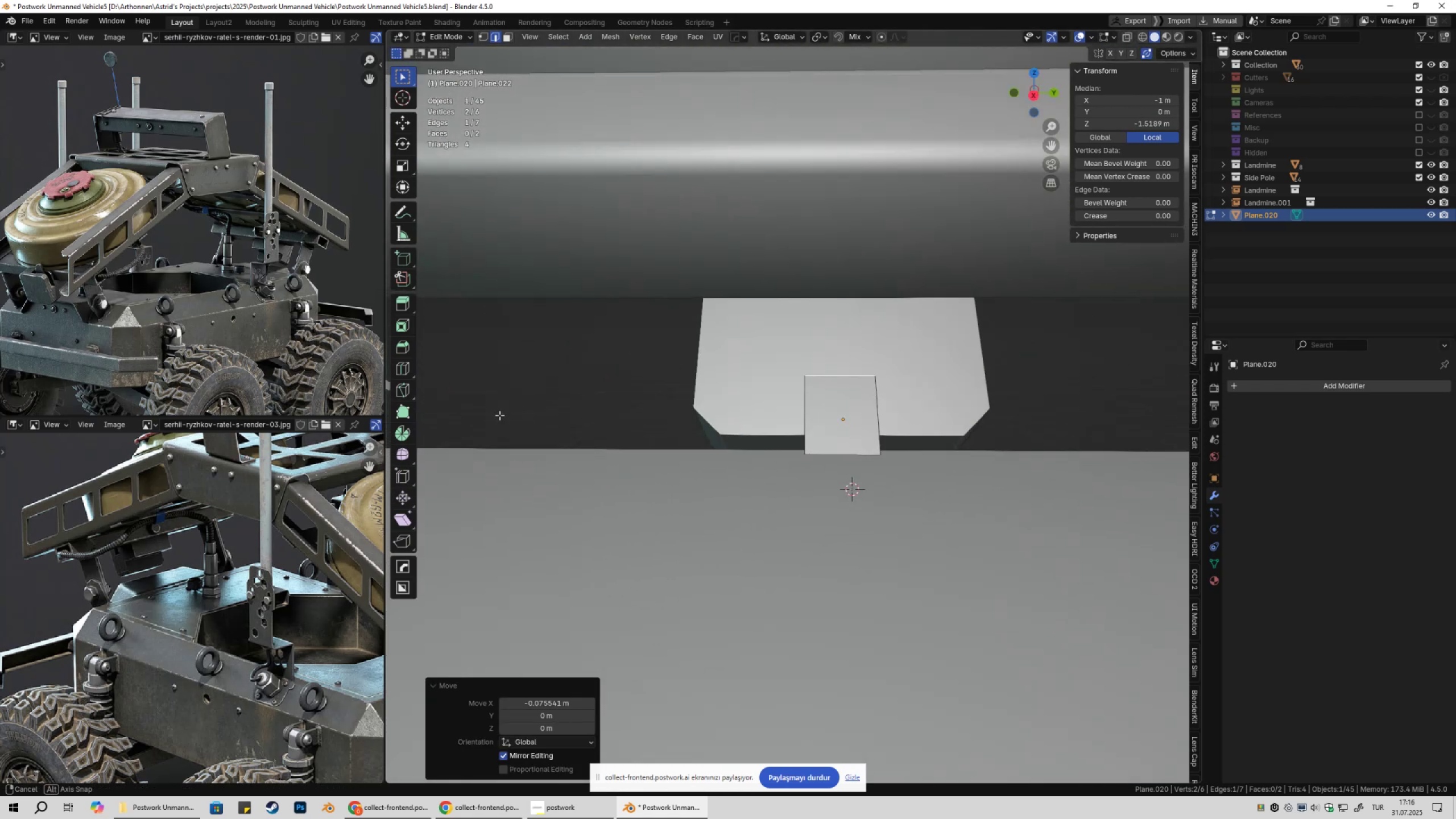 
key(Control+Z)
 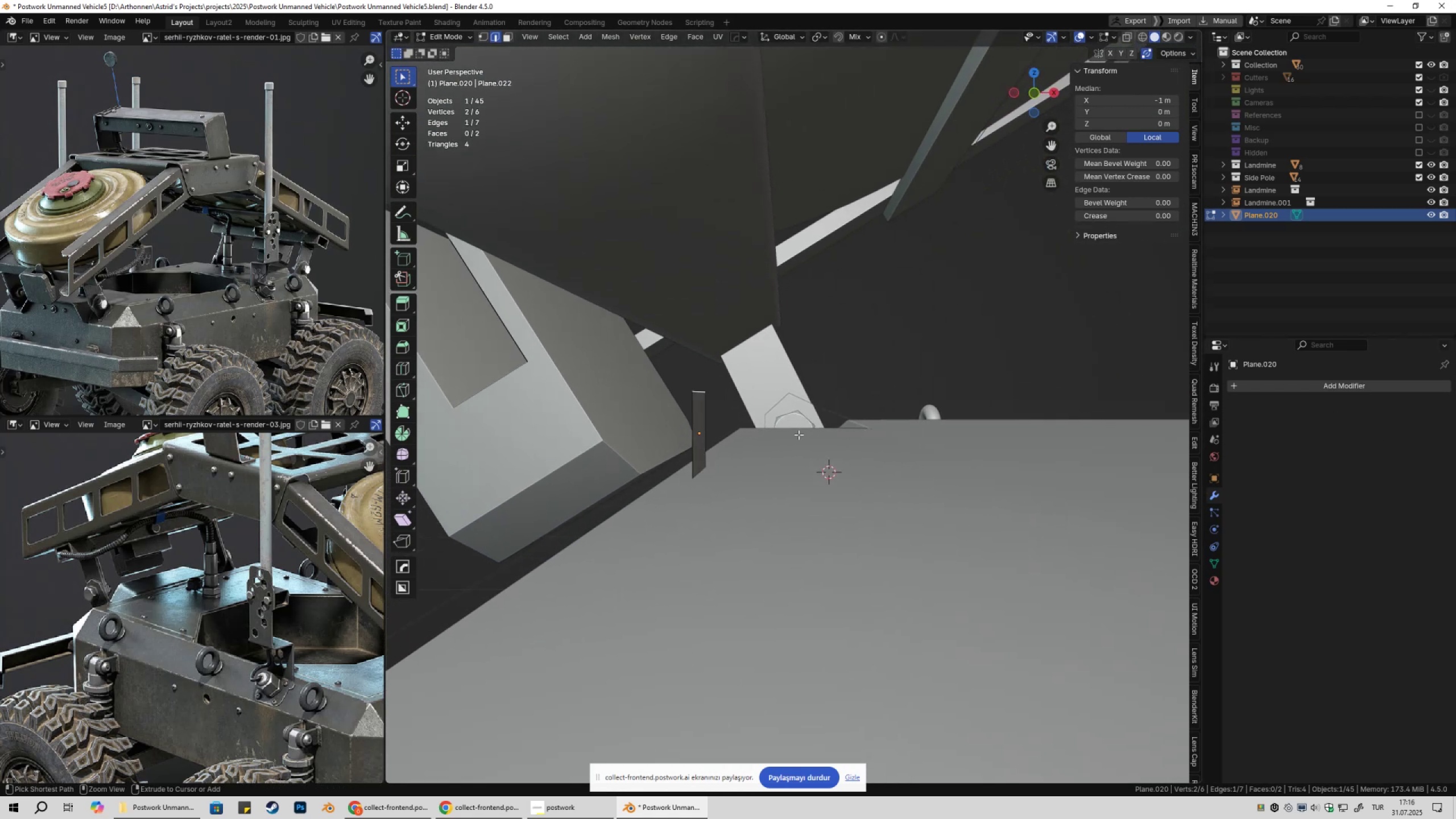 
key(Control+Z)
 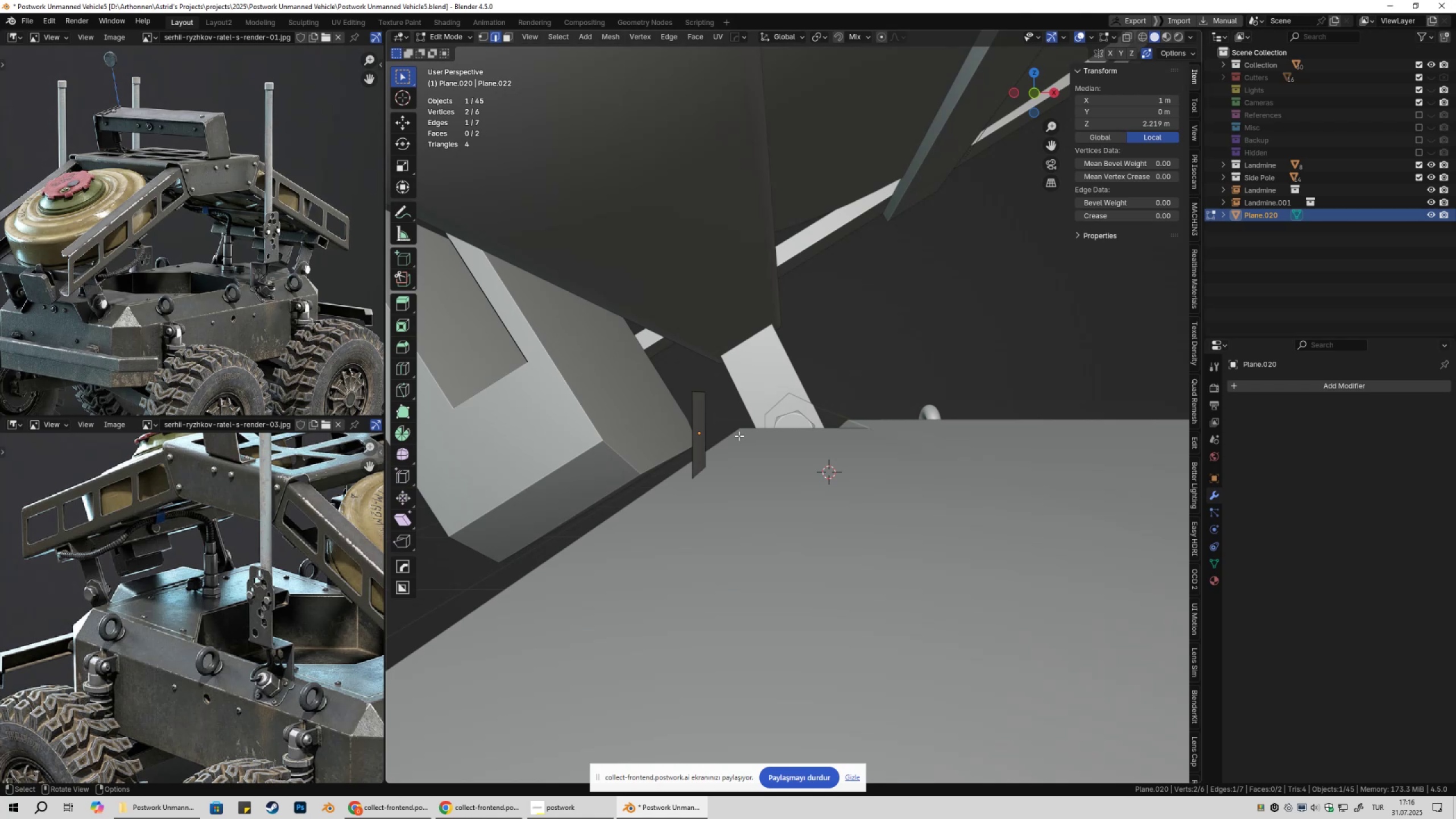 
key(Tab)
 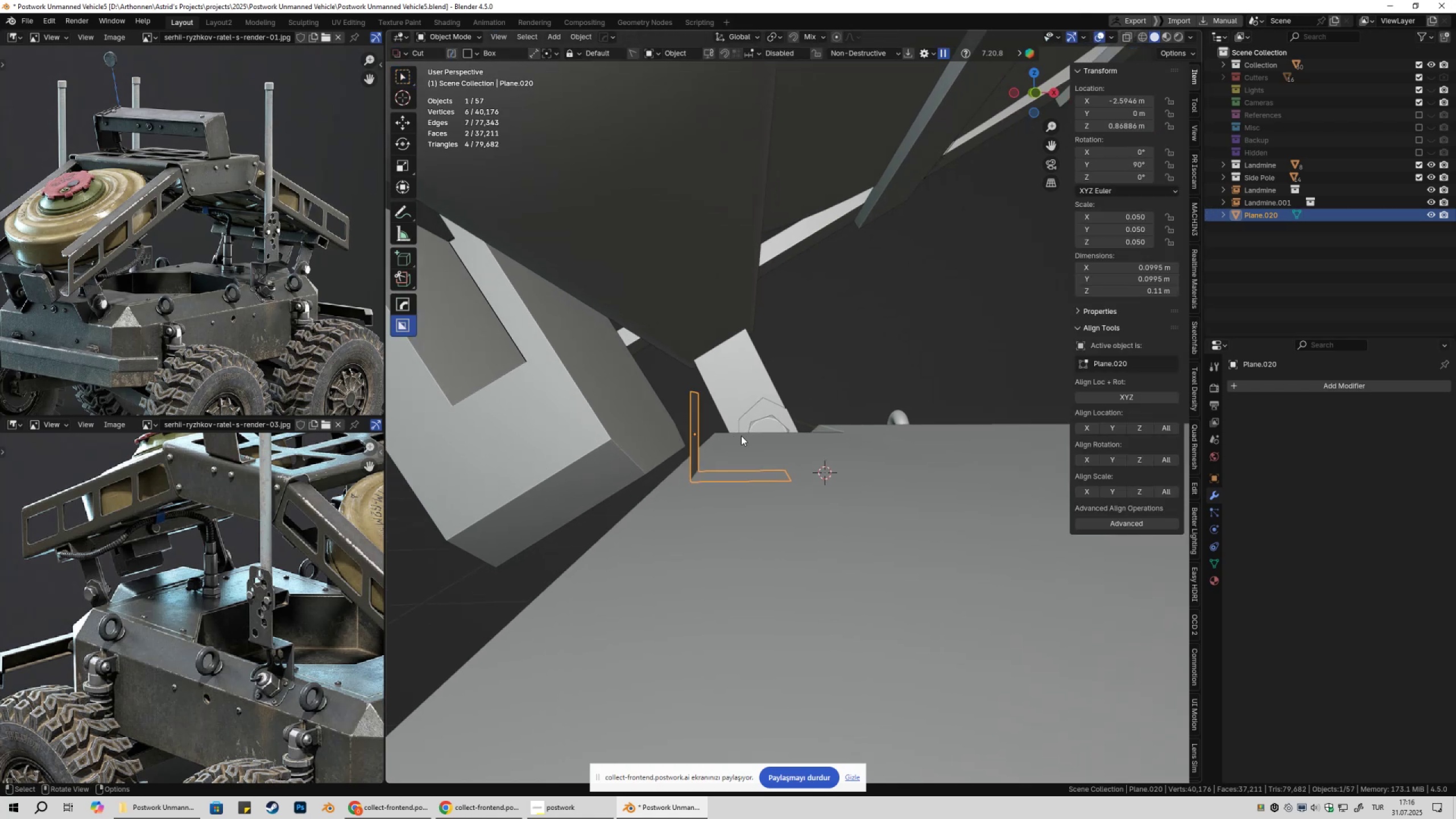 
key(Tab)
 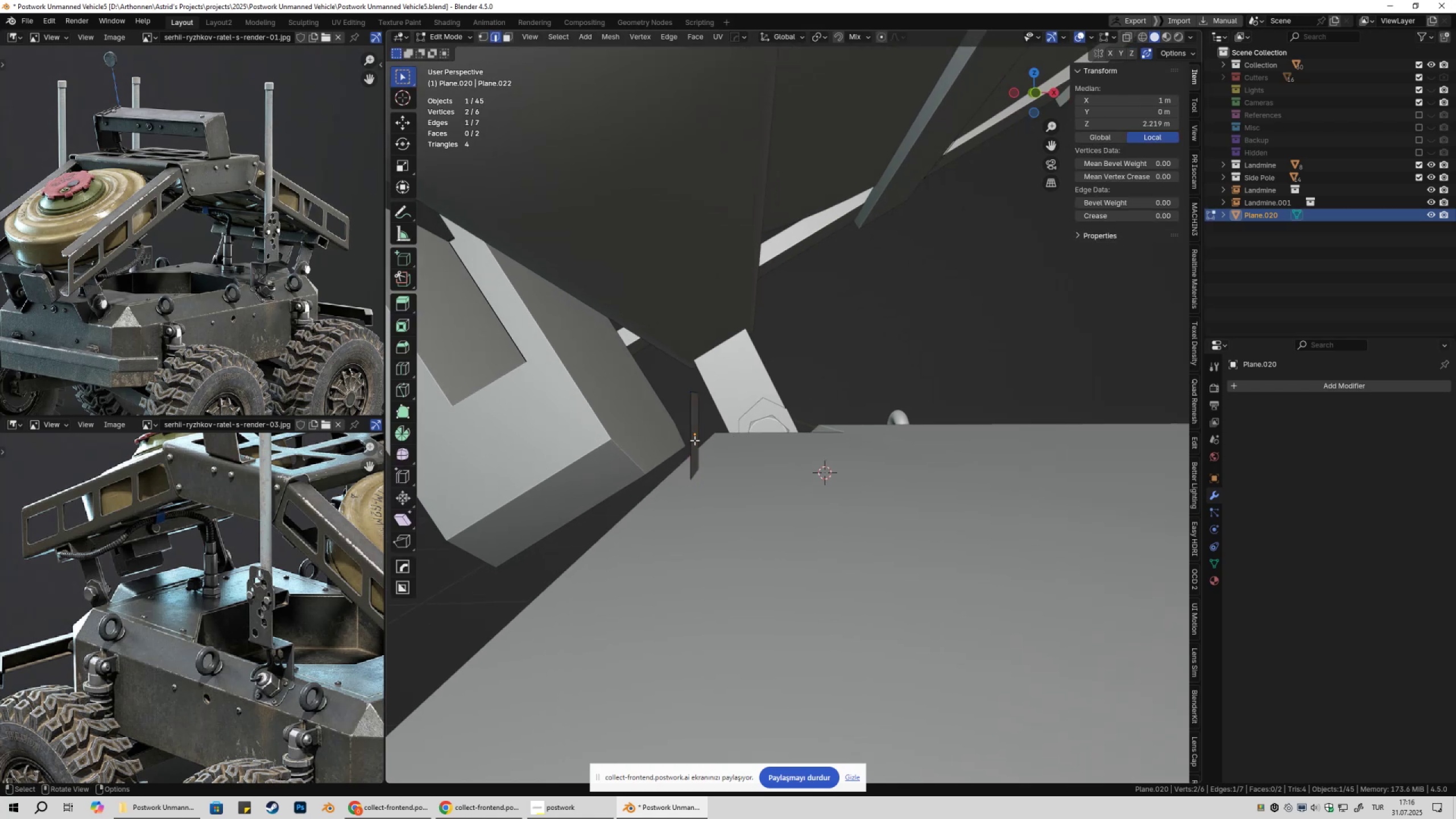 
key(3)
 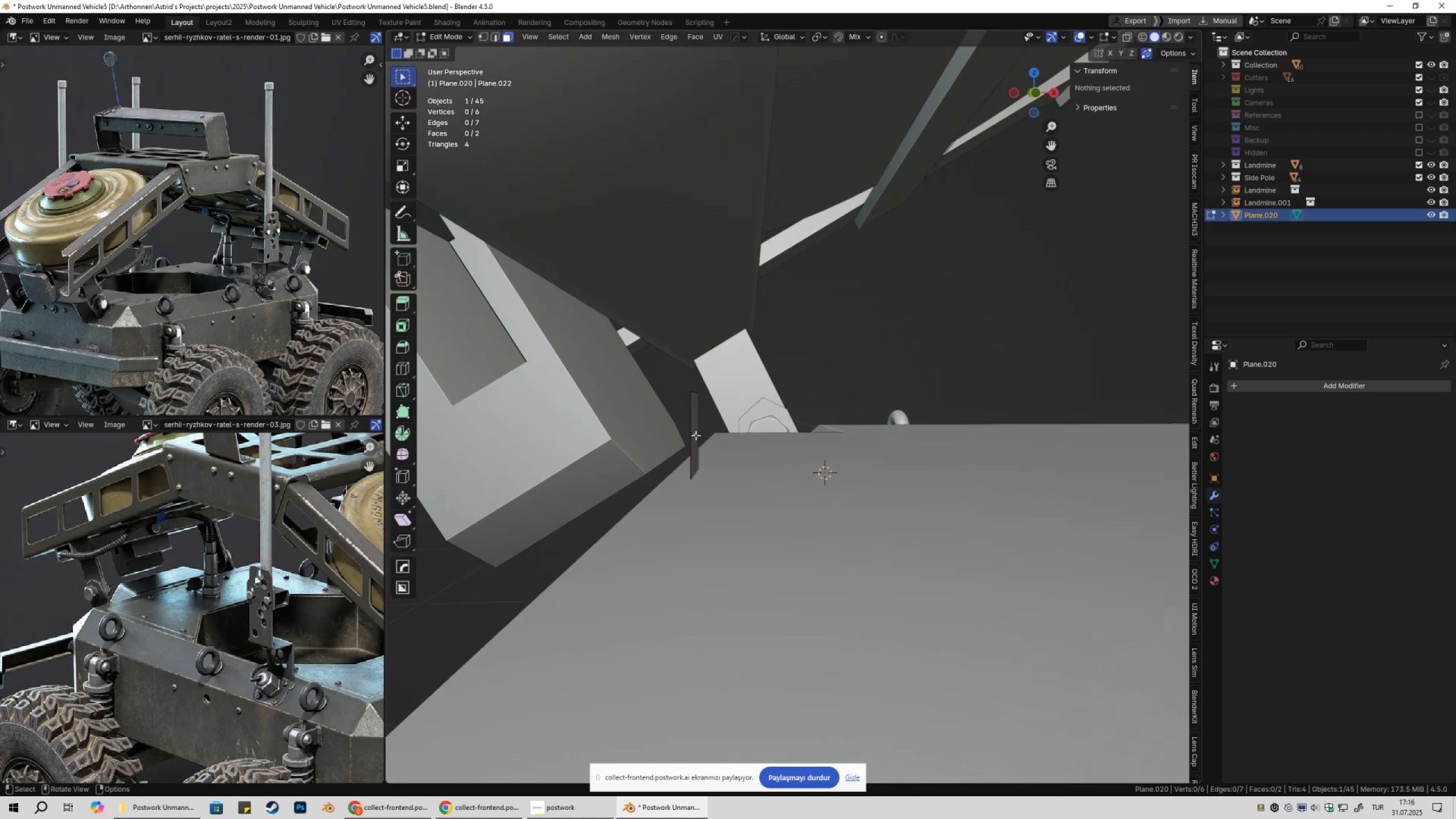 
left_click([696, 435])
 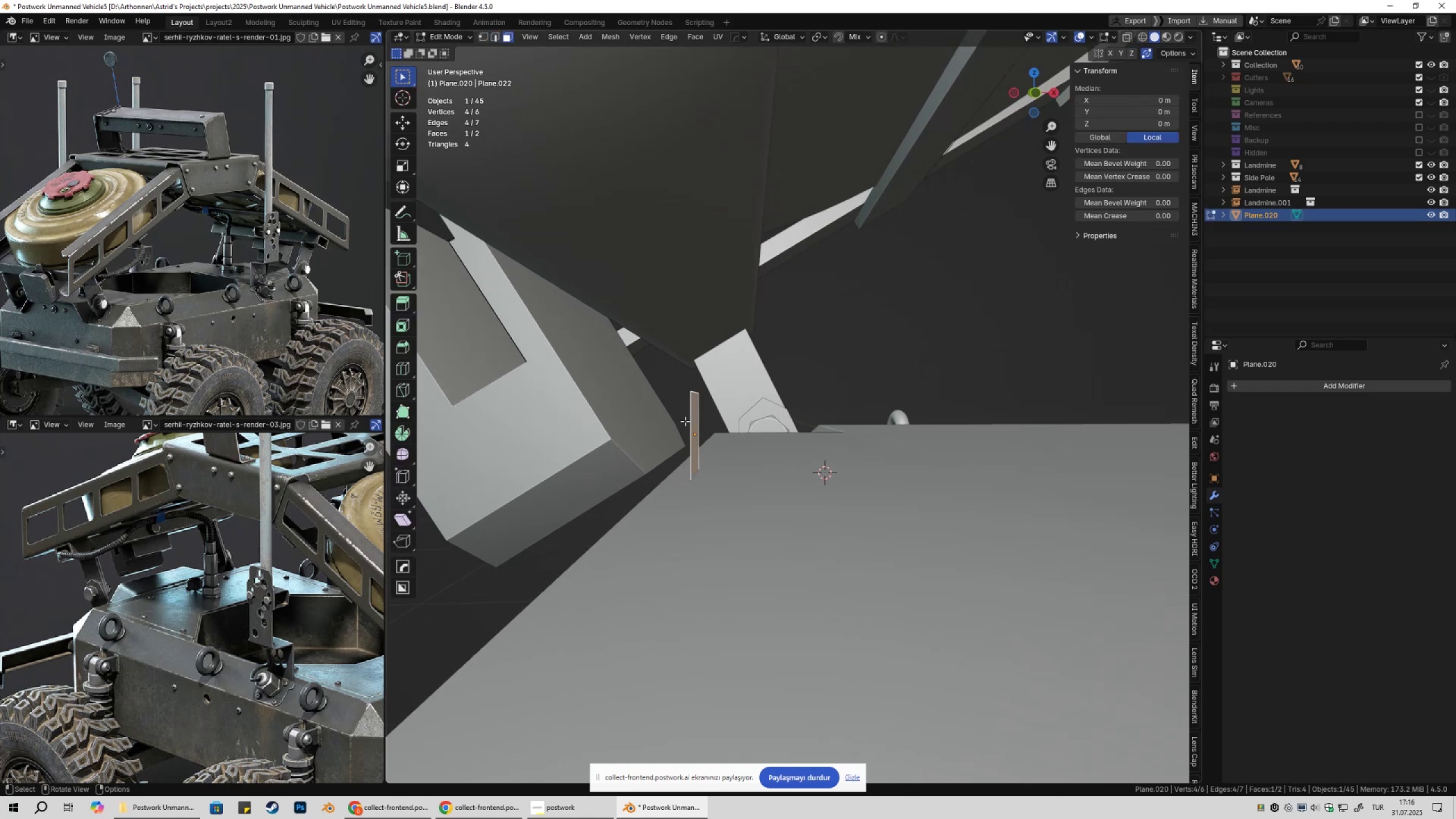 
type(gyx)
 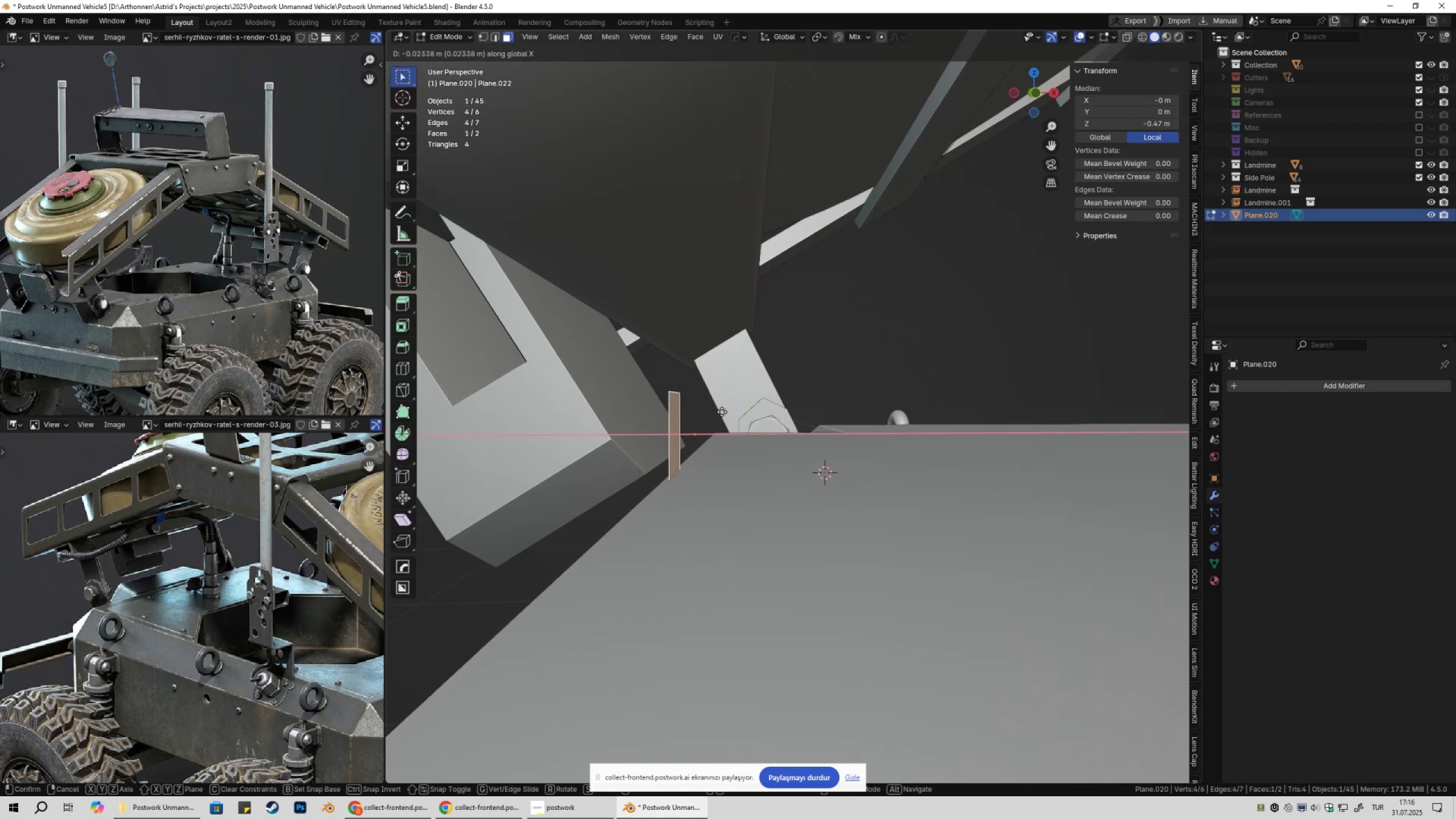 
left_click([733, 411])
 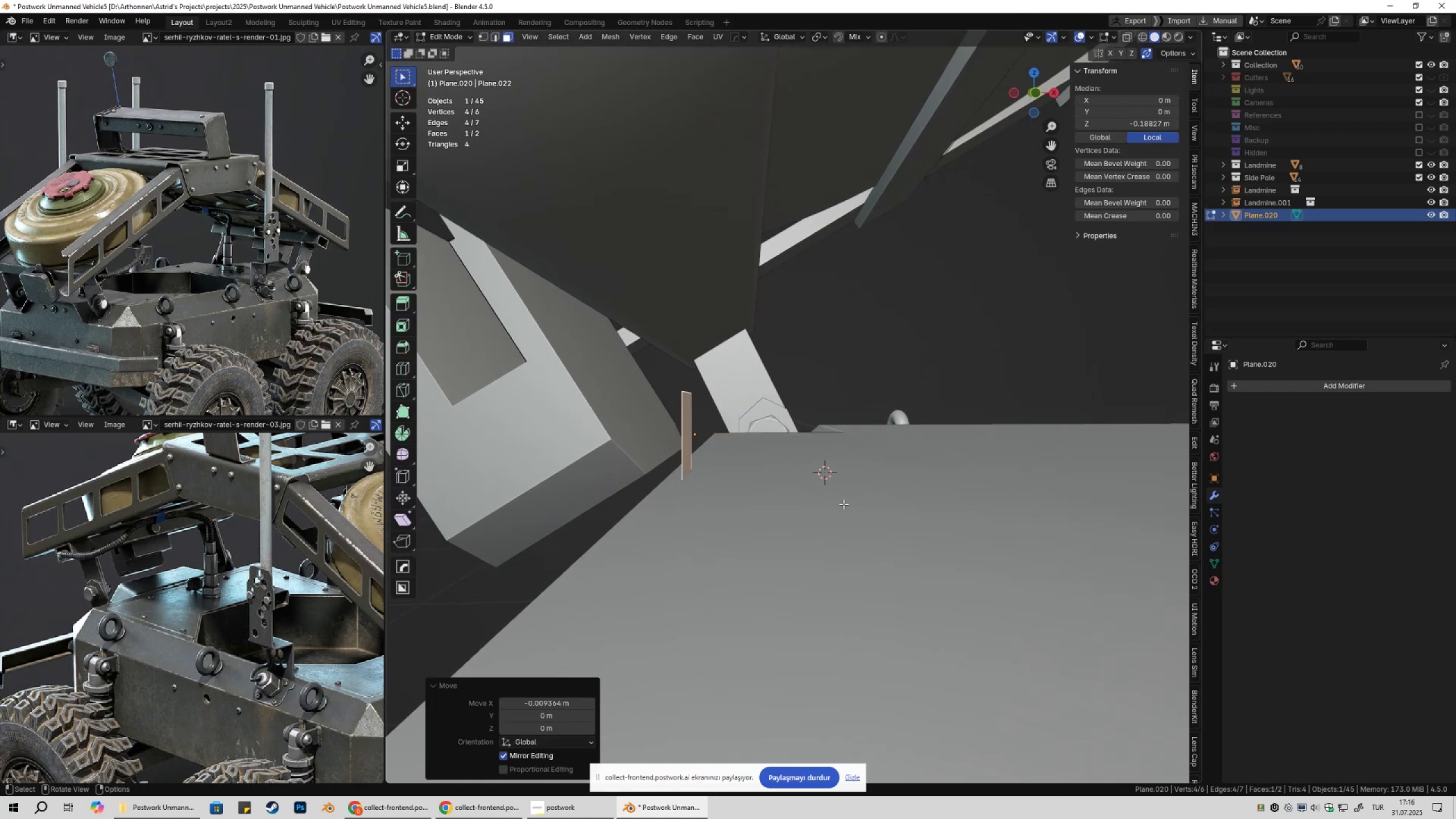 
key(Tab)
 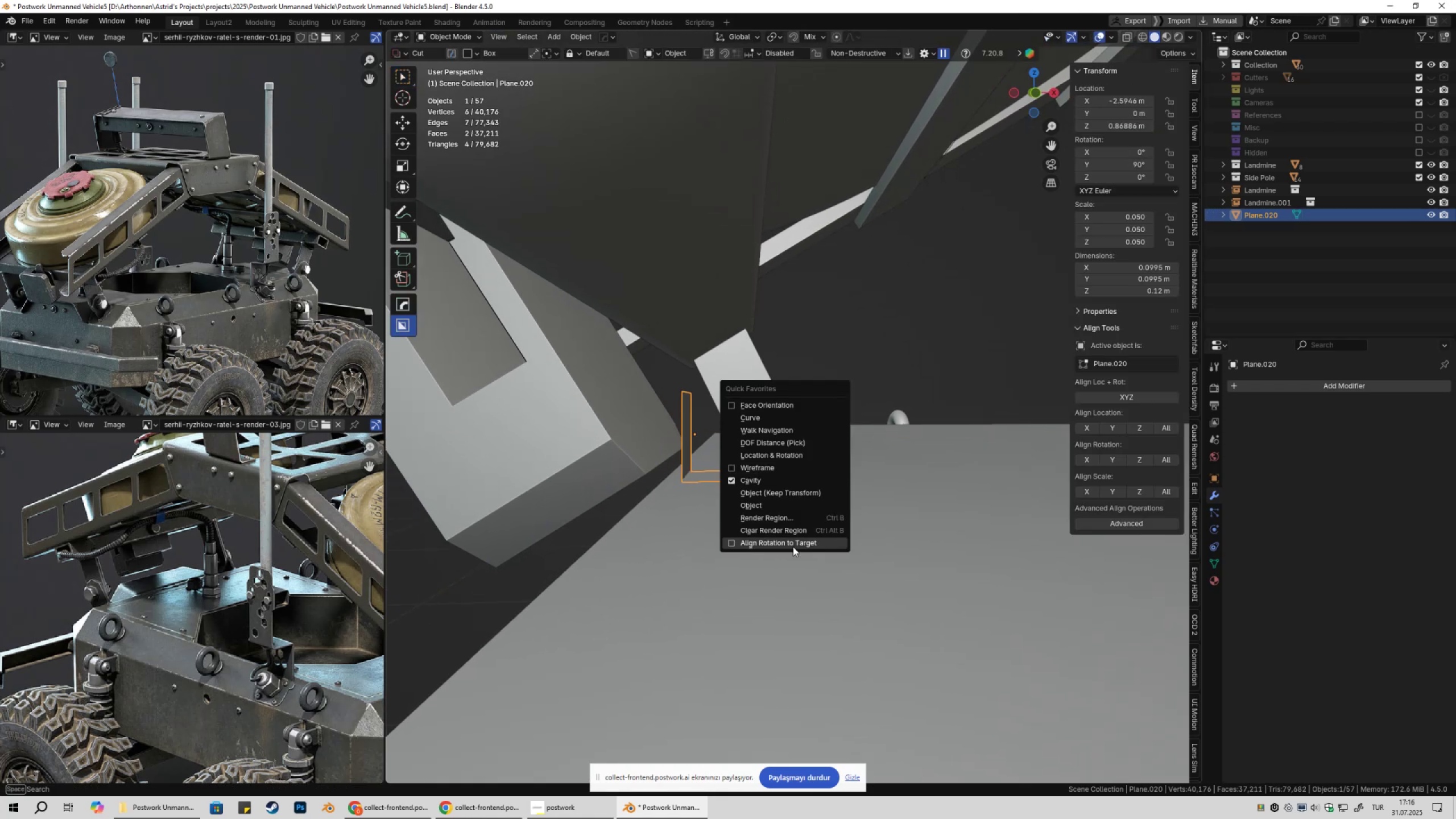 
left_click([792, 551])
 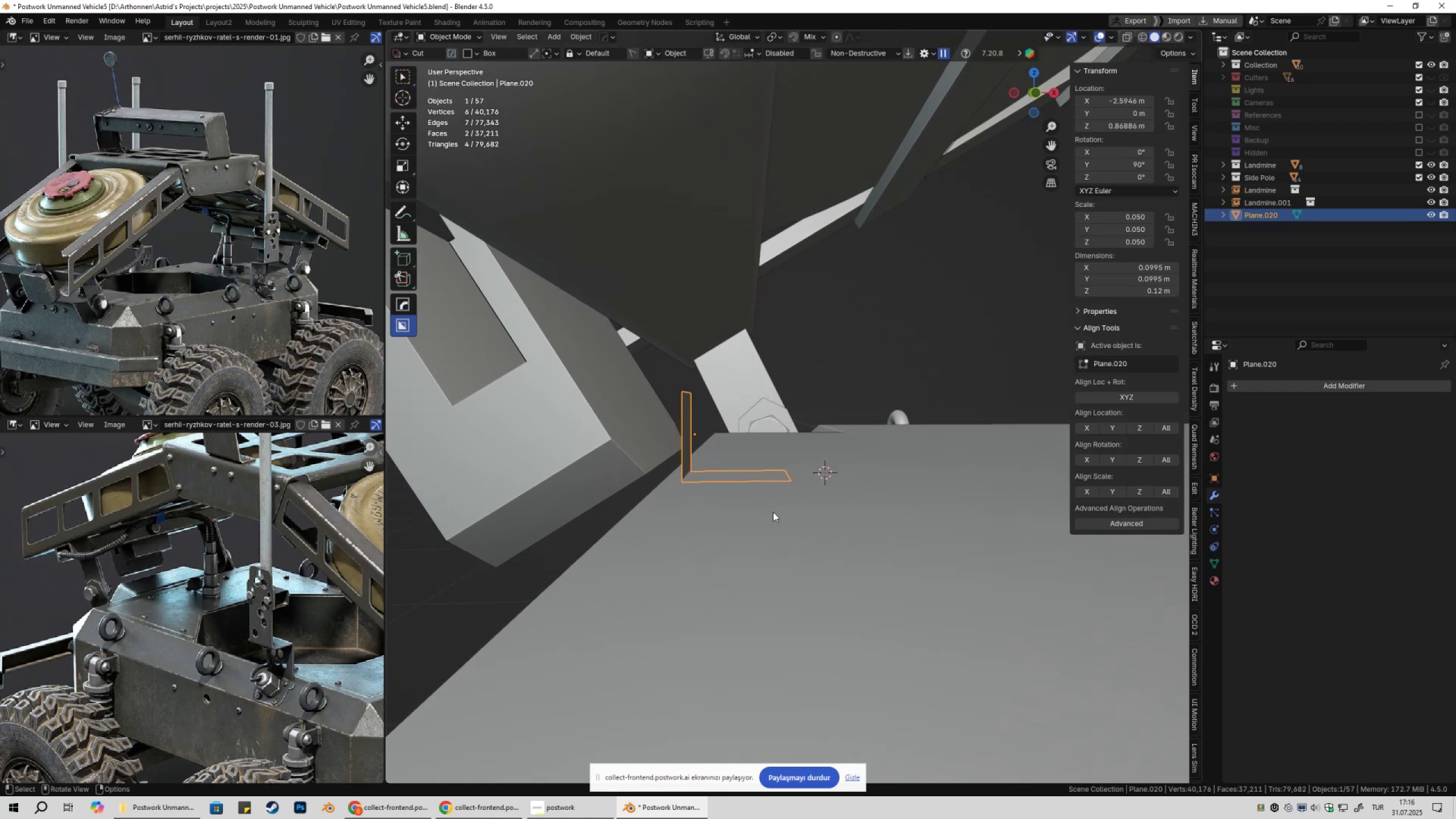 
key(Tab)
type(gyx)
key(Escape)
key(Tab)
key(Tab)
type(gyx)
 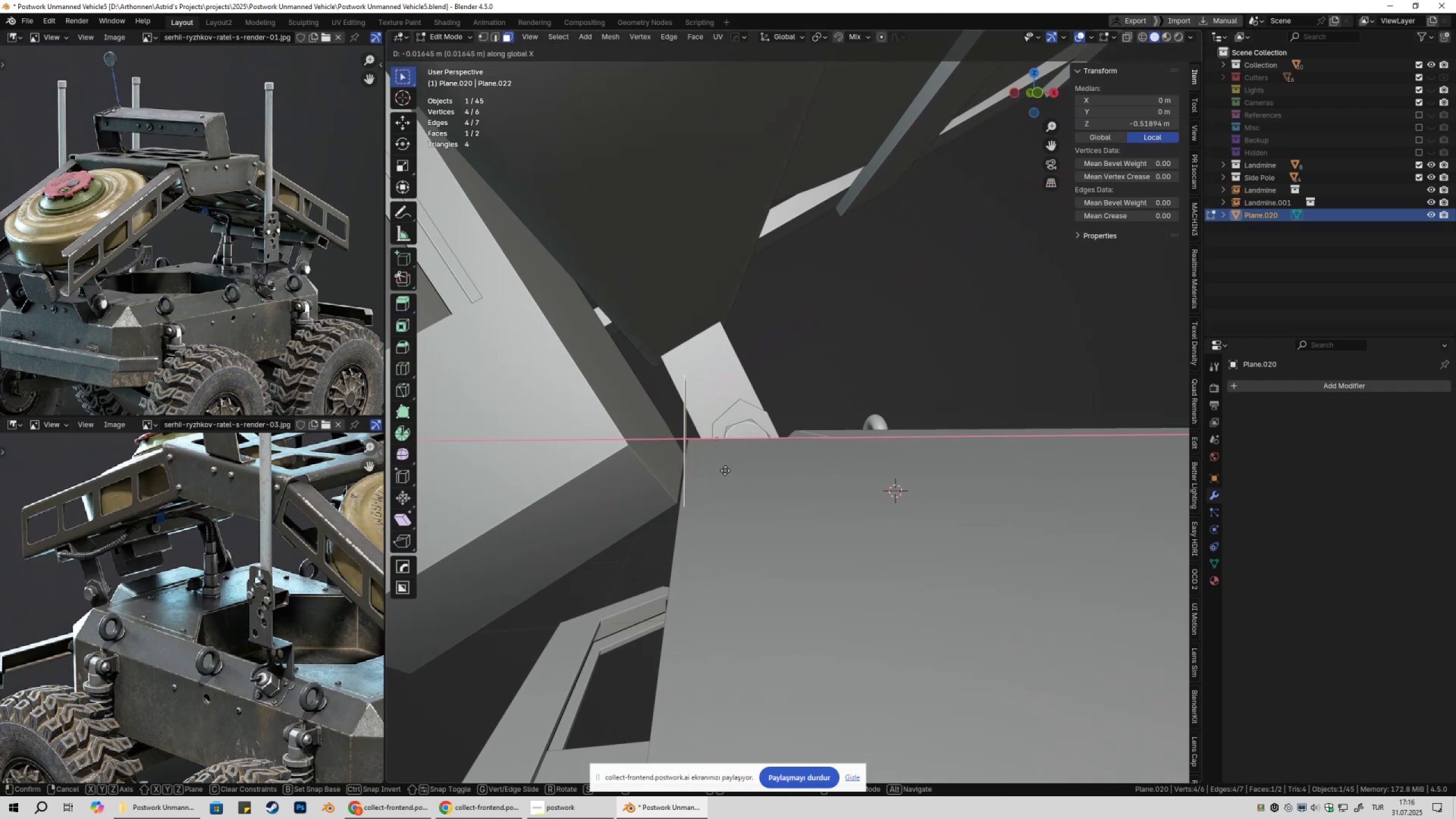 
hold_key(key=ControlLeft, duration=1.18)
 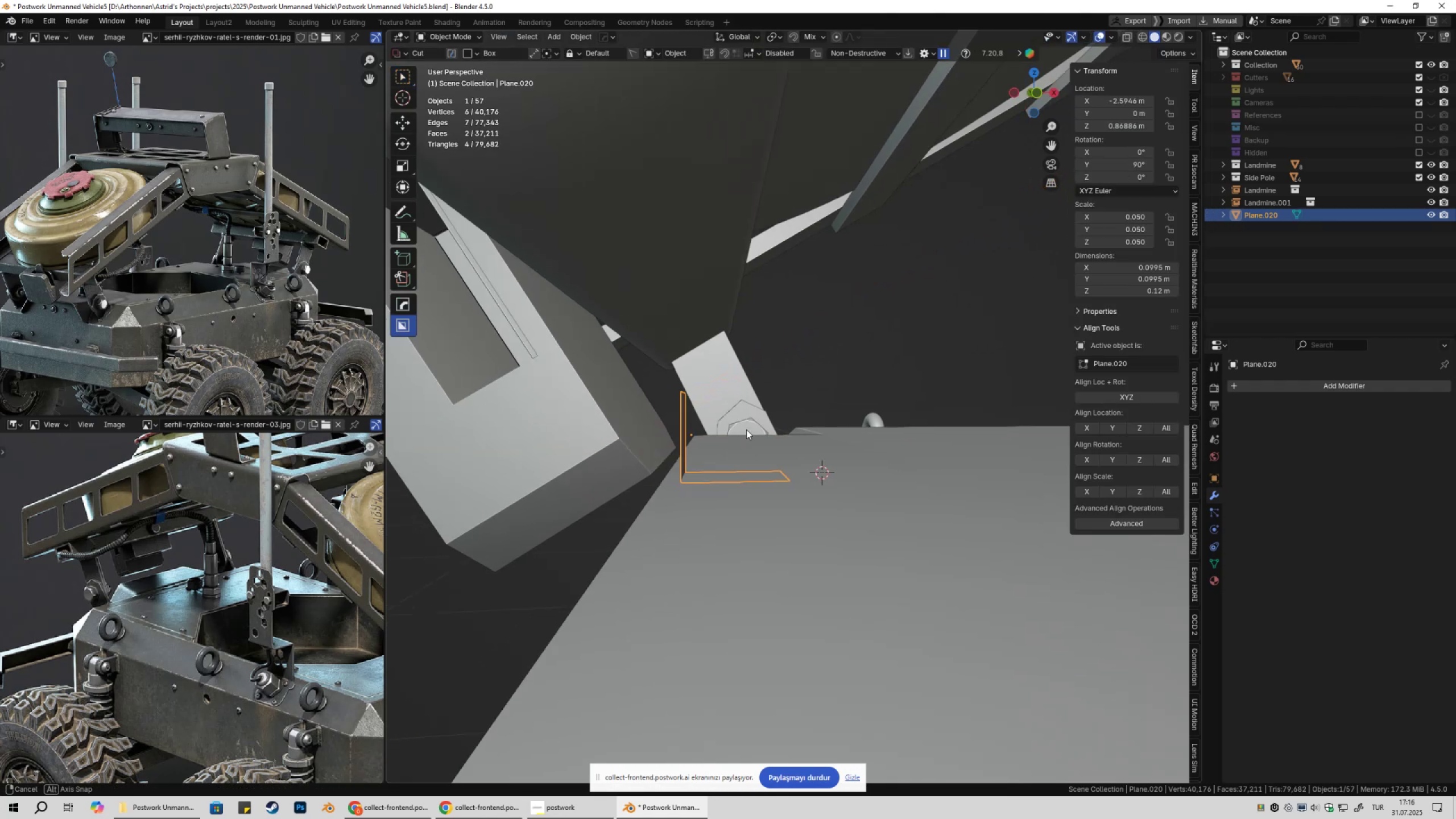 
scroll: coordinate [730, 443], scroll_direction: up, amount: 2.0
 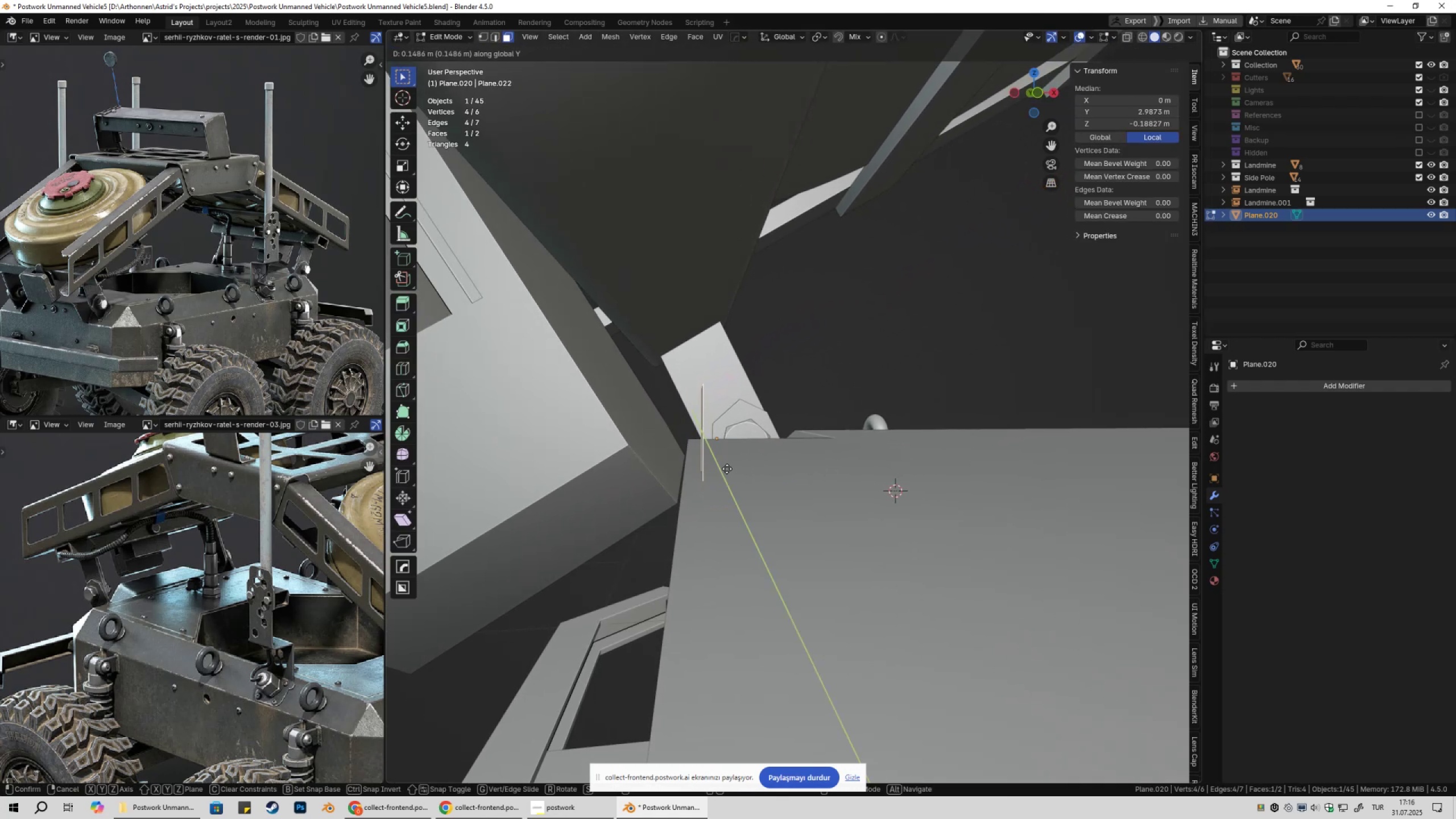 
left_click([726, 470])
 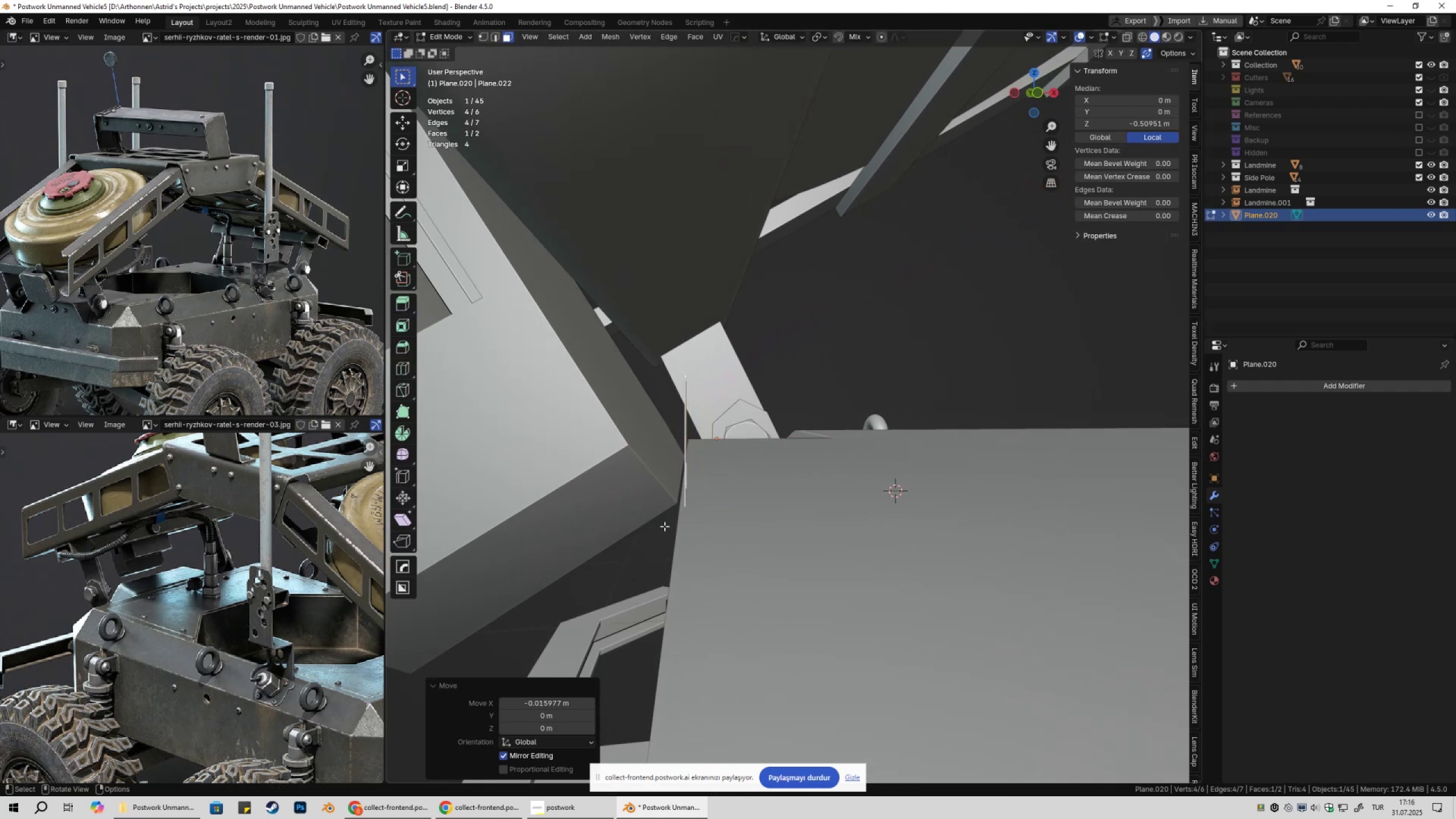 
type(gx)
 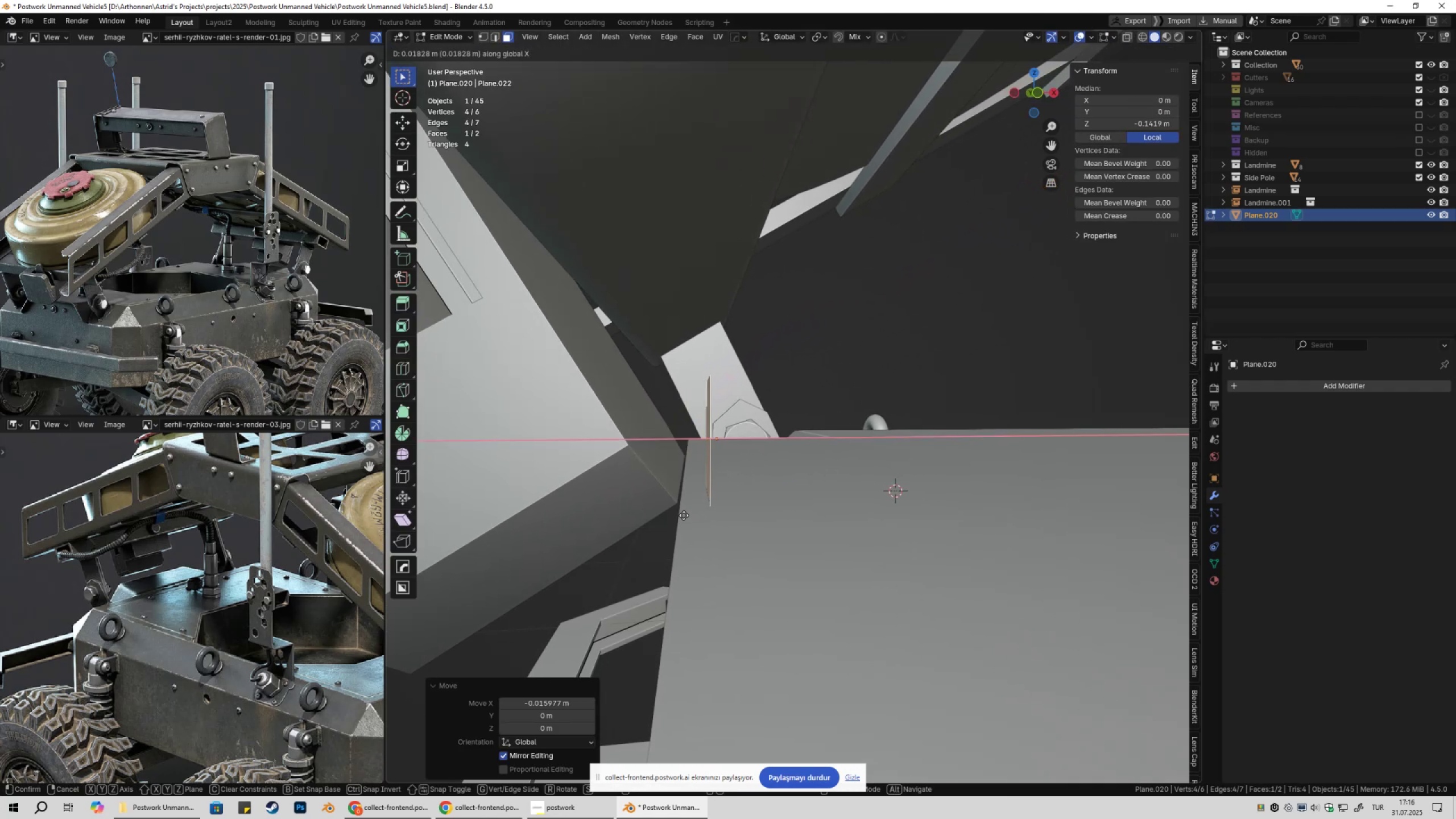 
hold_key(key=ControlLeft, duration=0.56)
left_click([679, 504])
 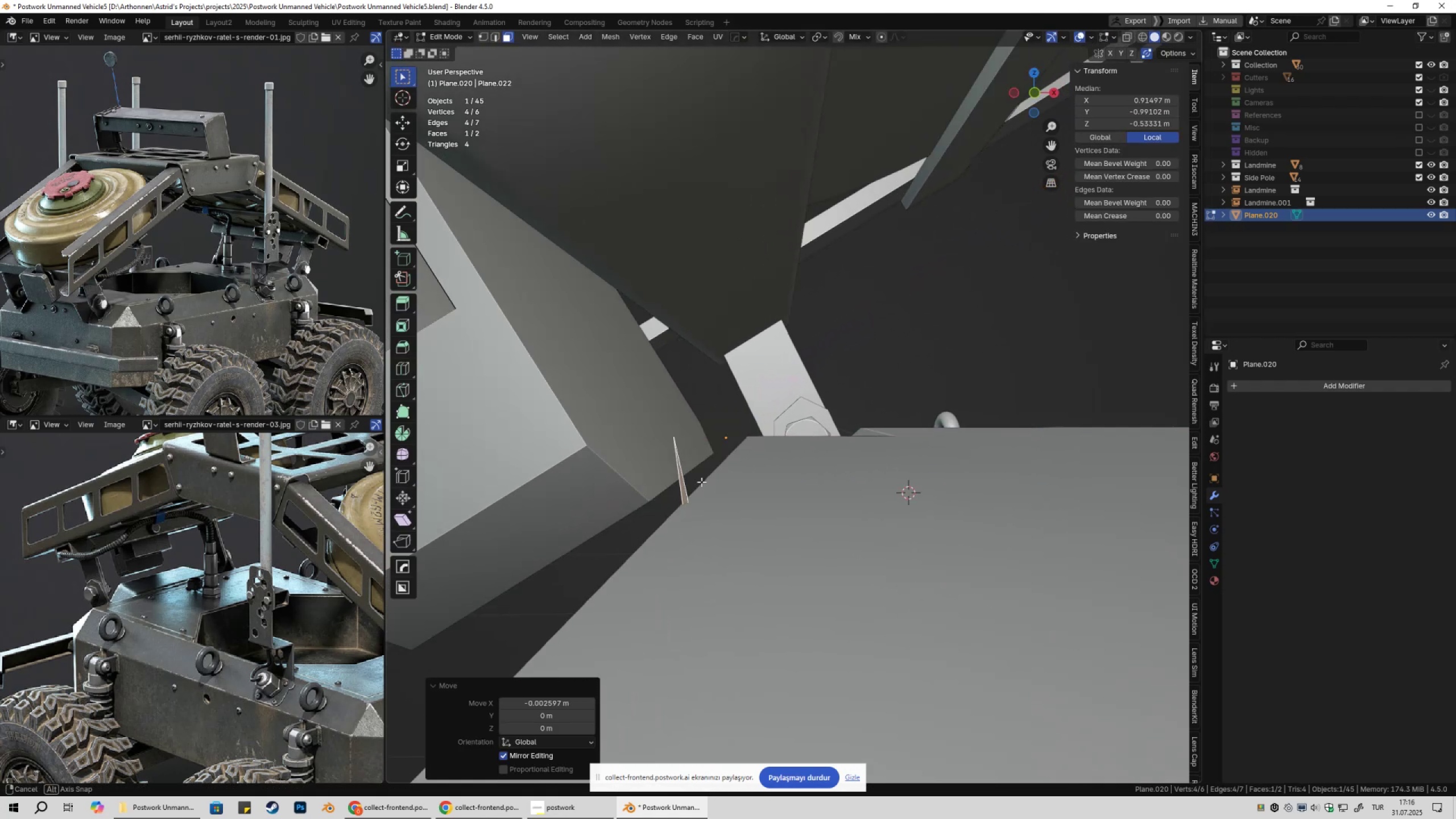 
key(Control+ControlLeft)
 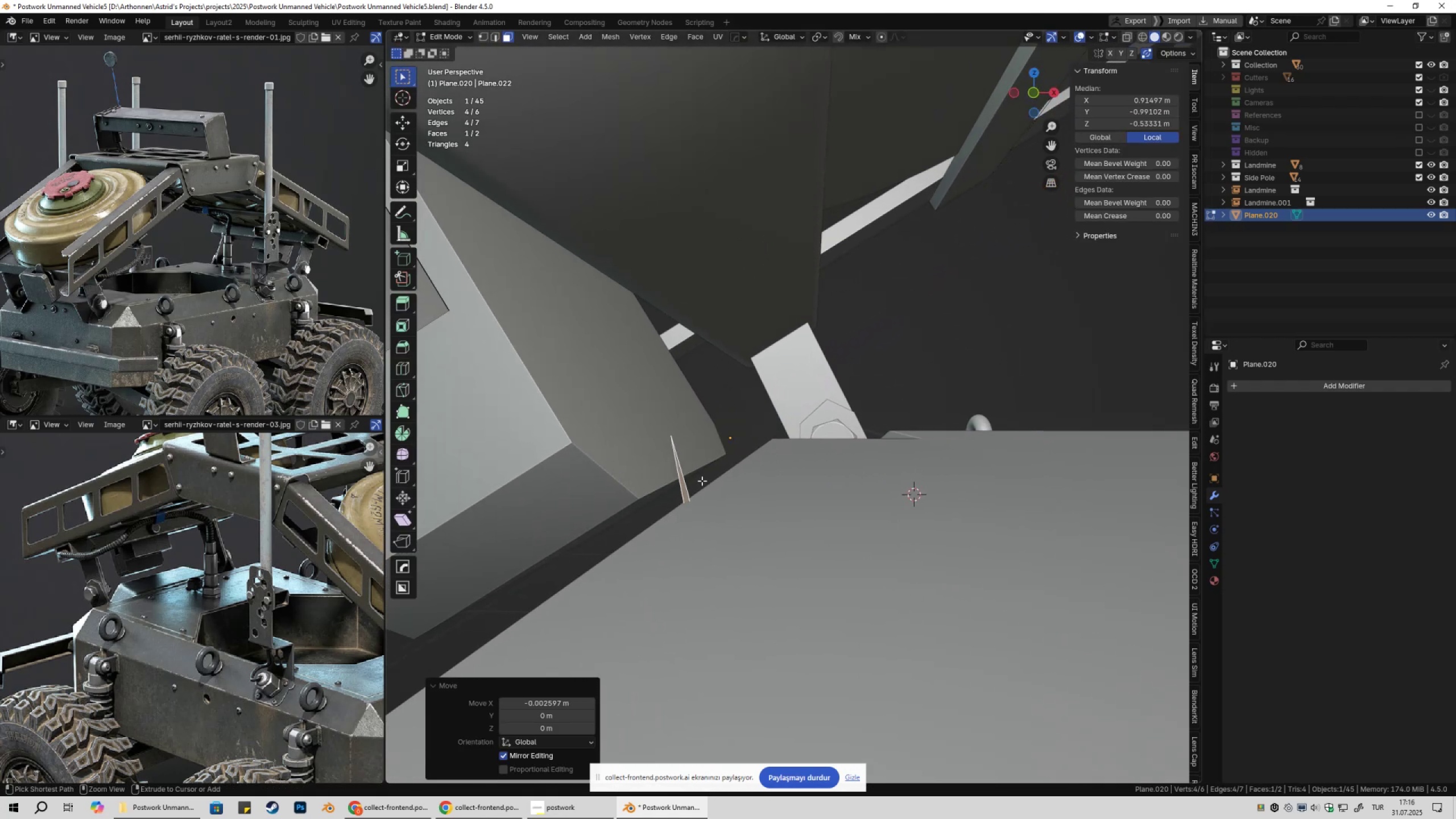 
key(Control+Z)
 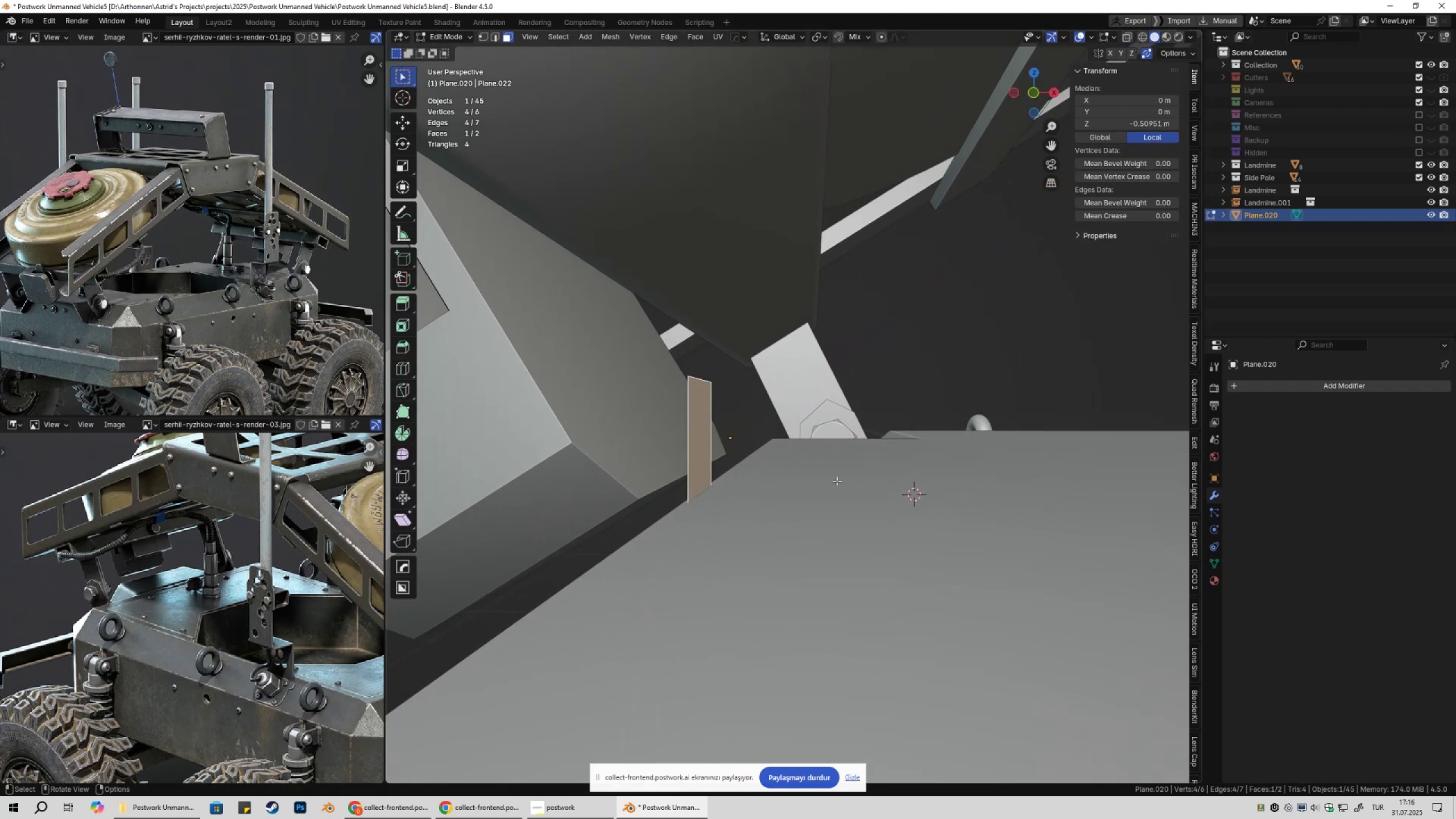 
key(Tab)
 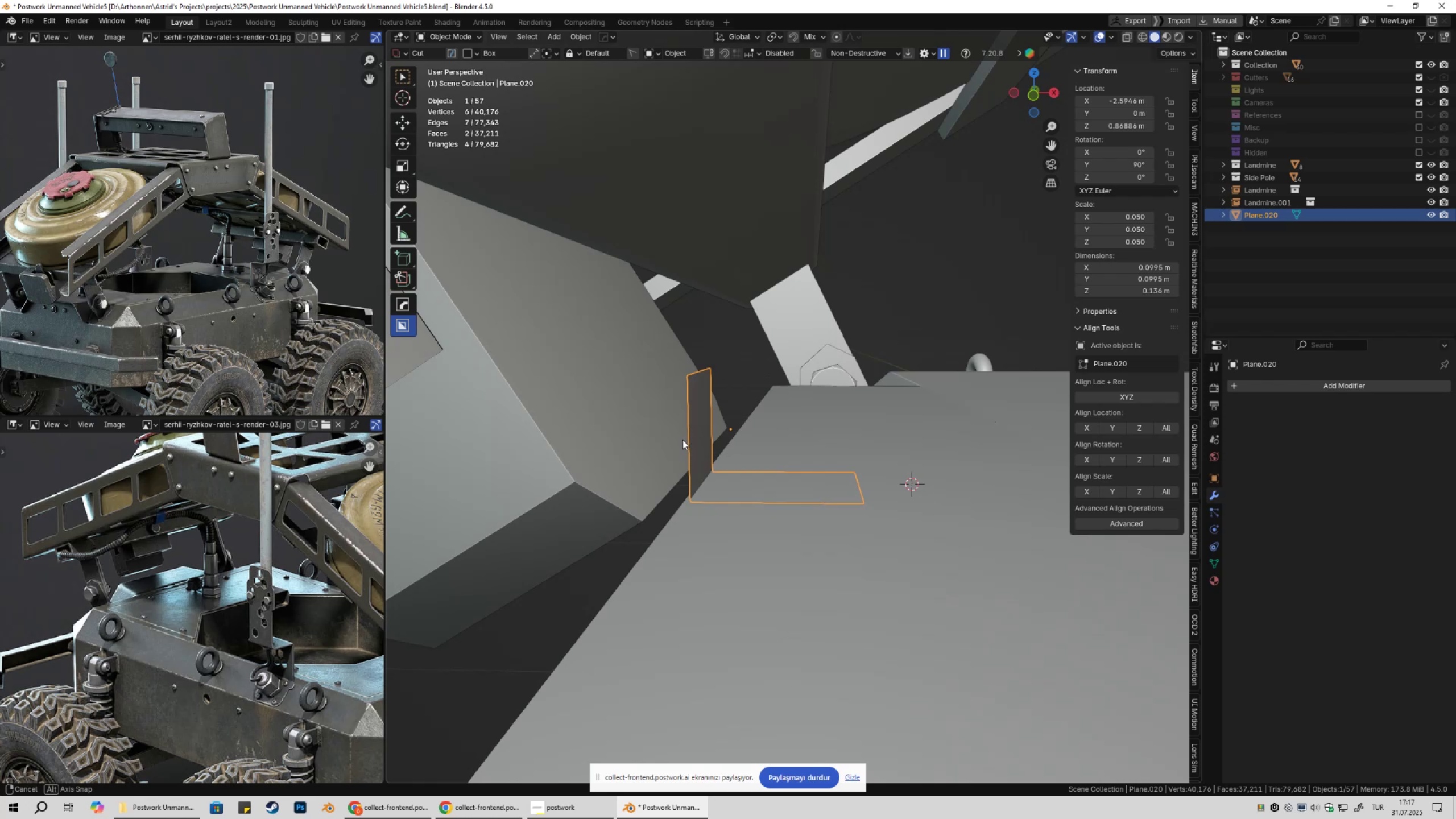 
key(Q)
 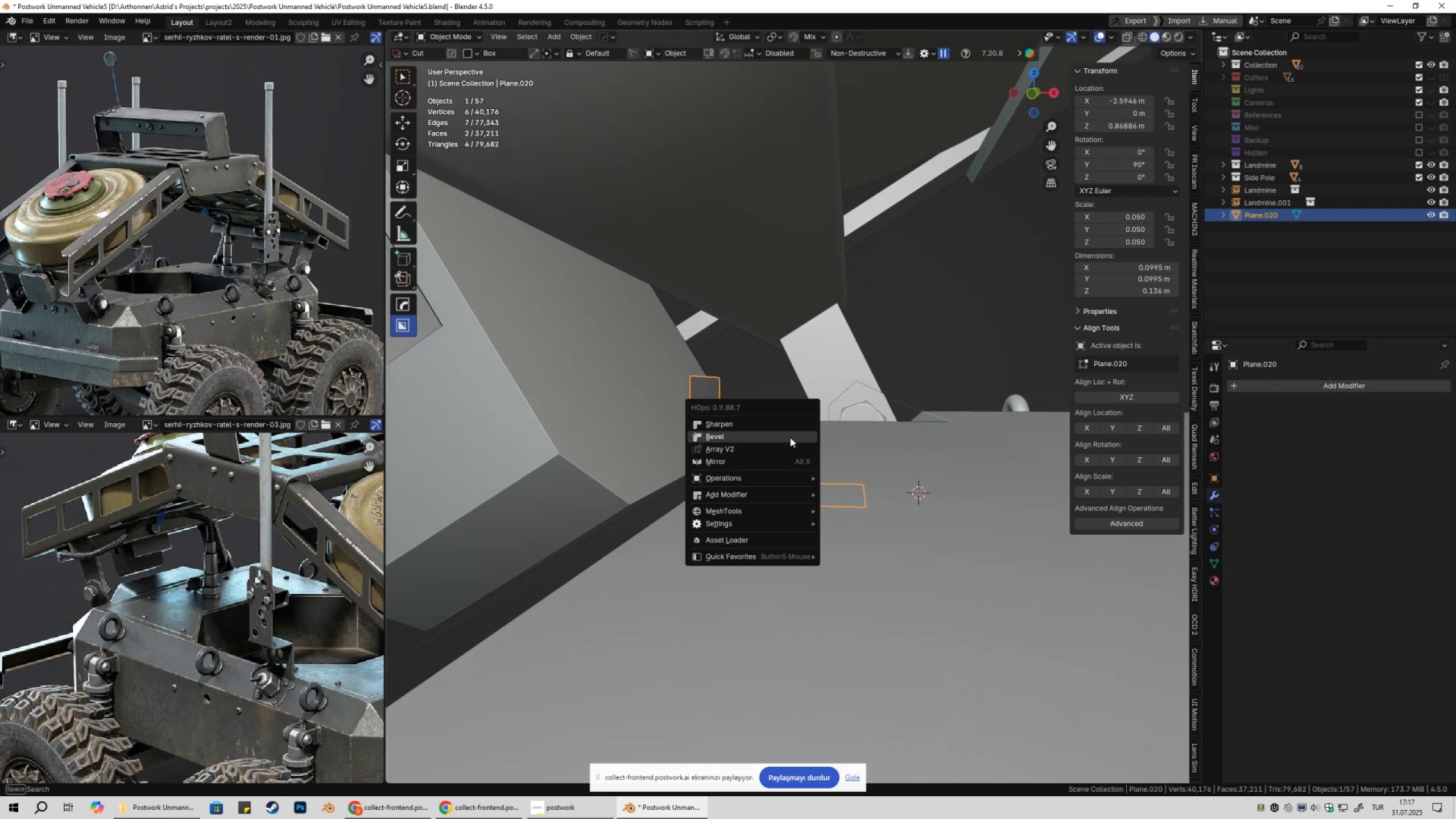 
left_click([790, 437])
 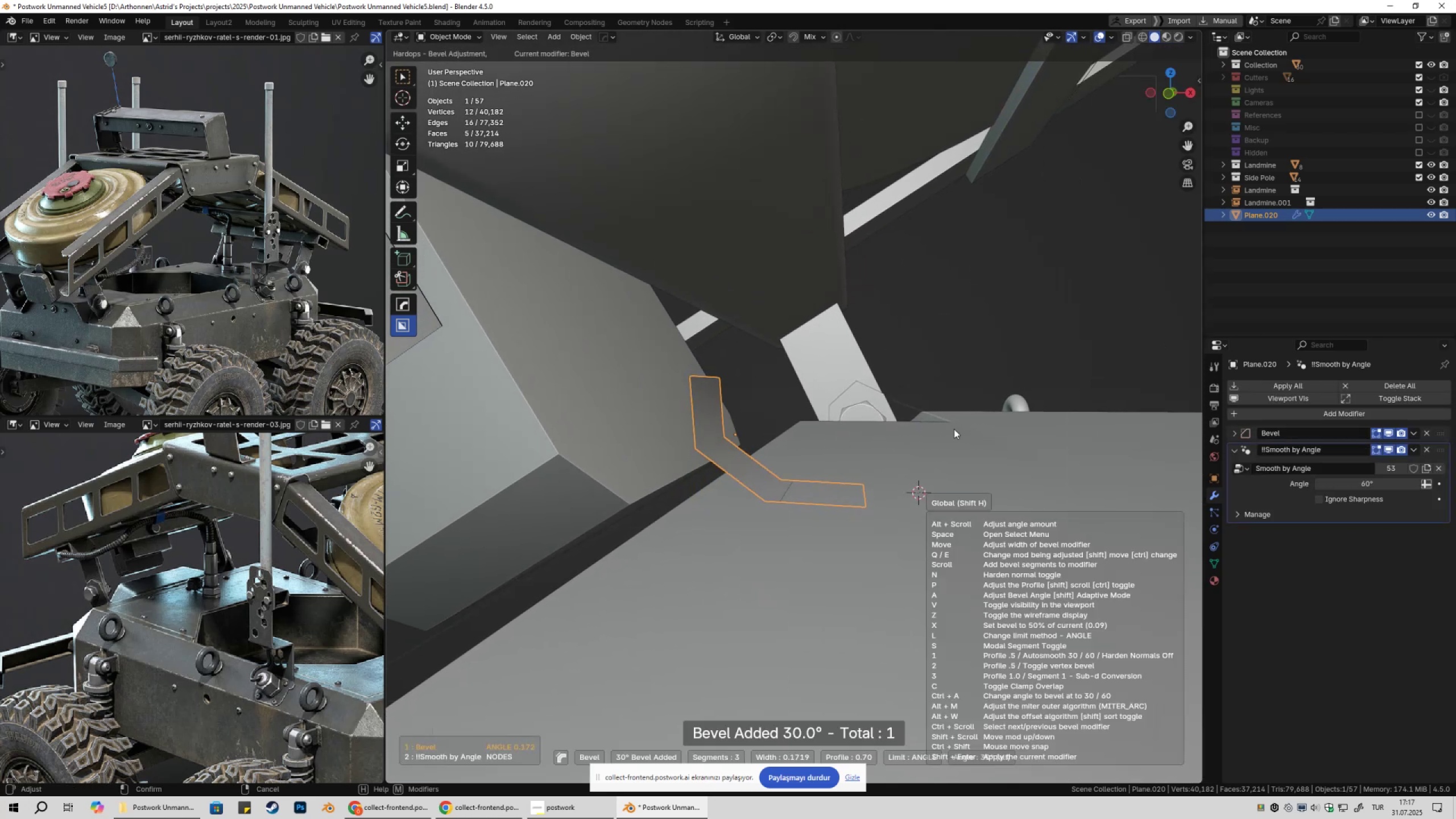 
scroll: coordinate [967, 431], scroll_direction: up, amount: 5.0
 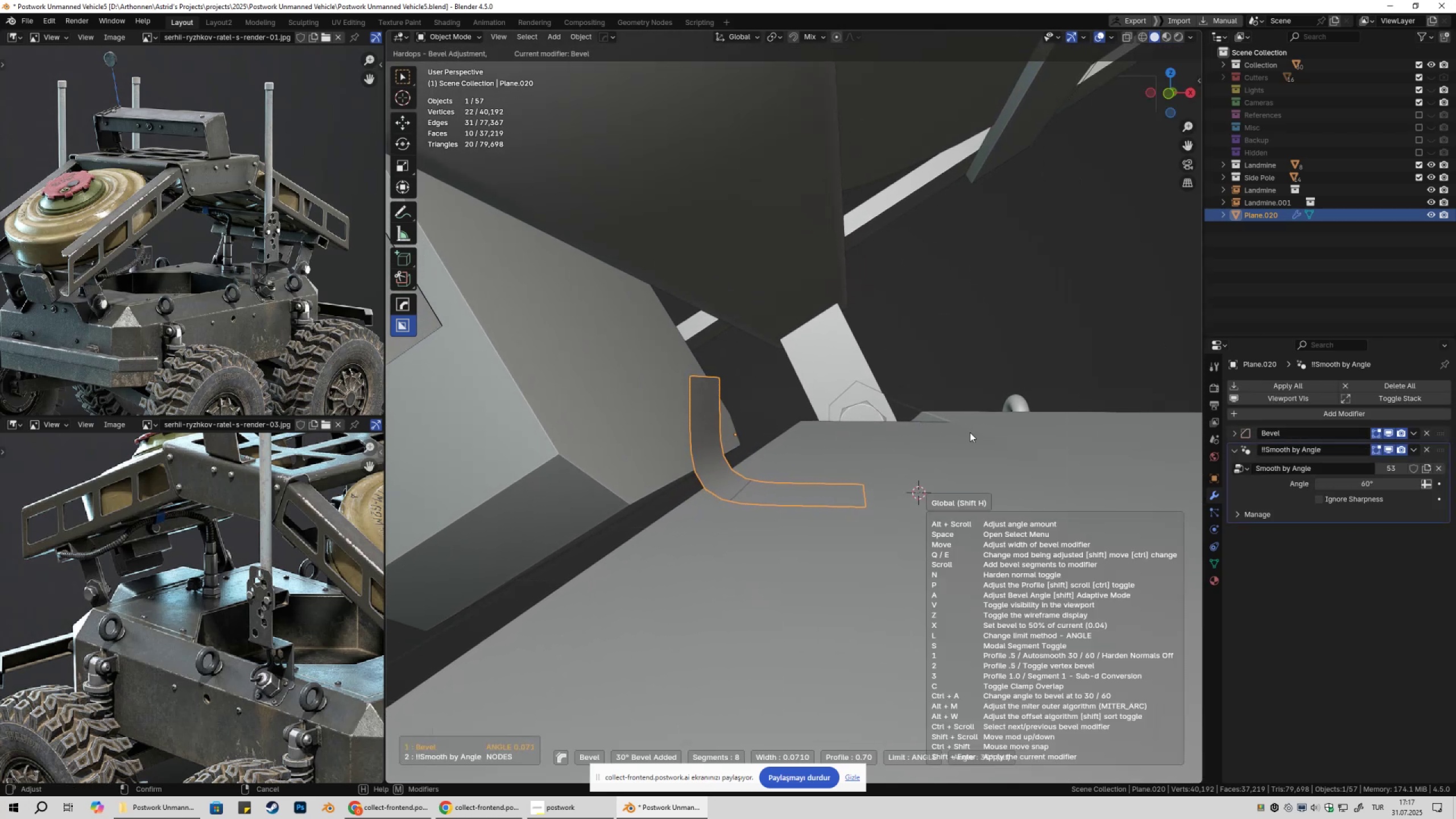 
left_click([970, 432])
 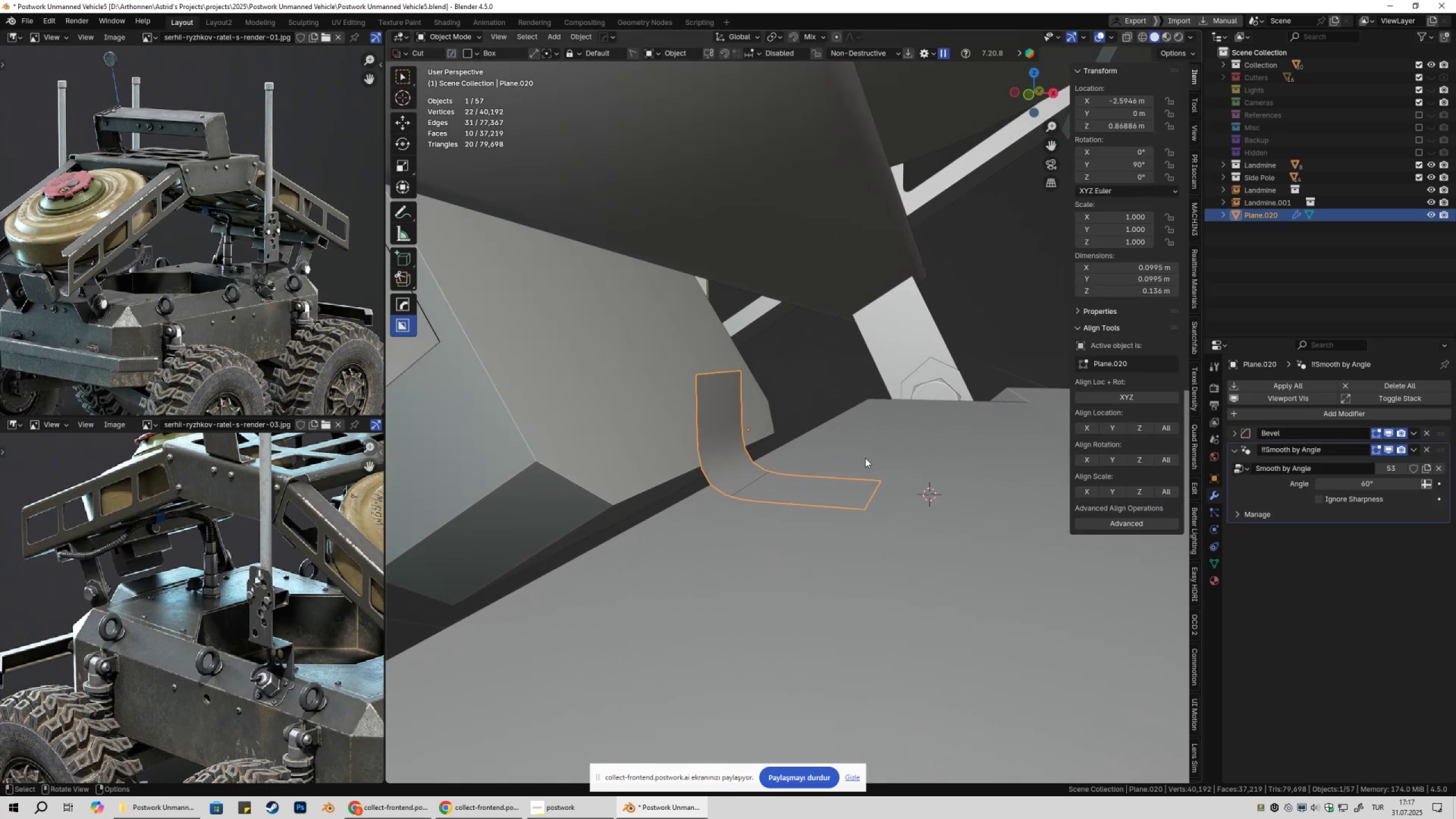 
key(Control+ControlLeft)
 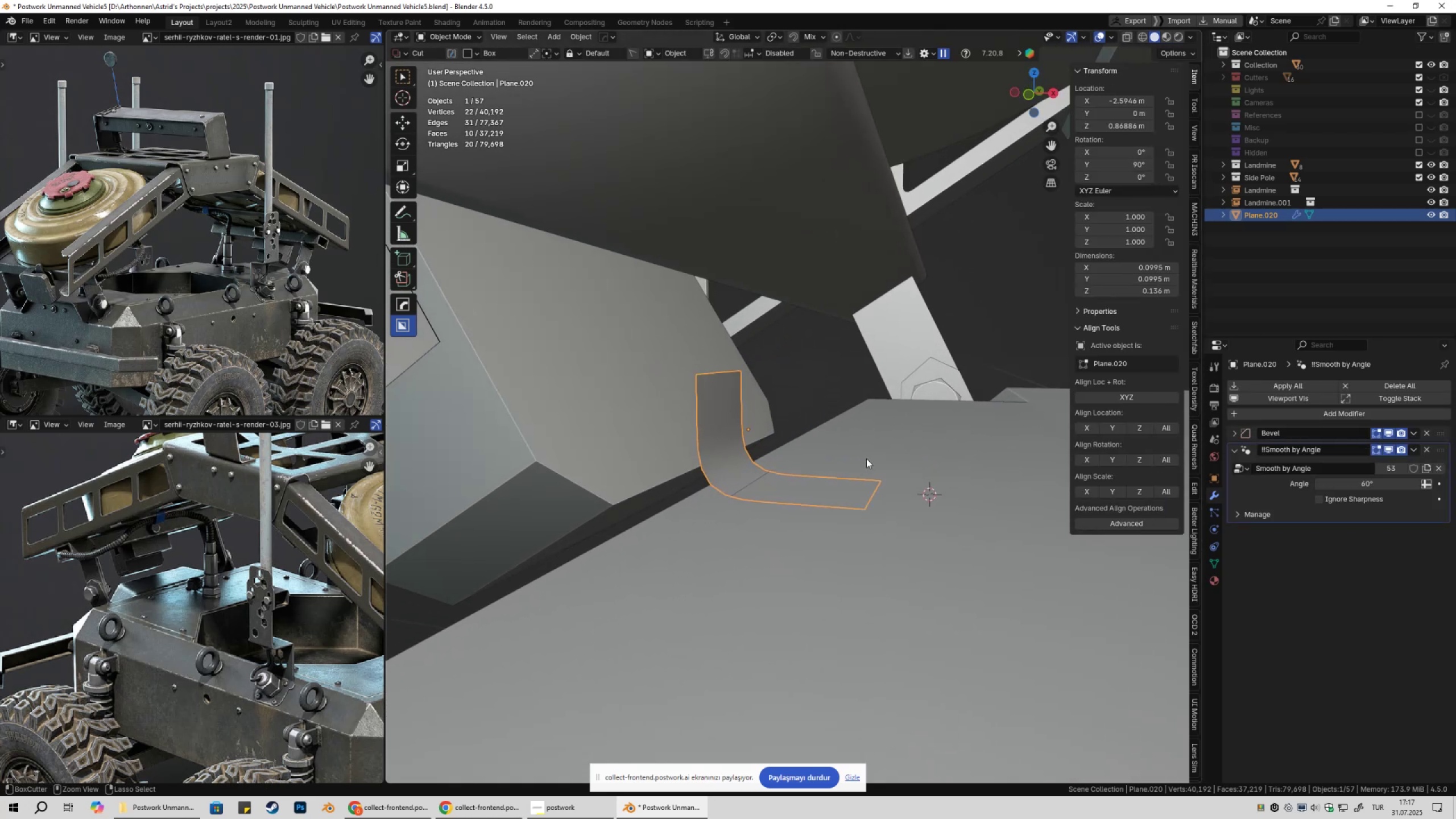 
key(Control+S)
 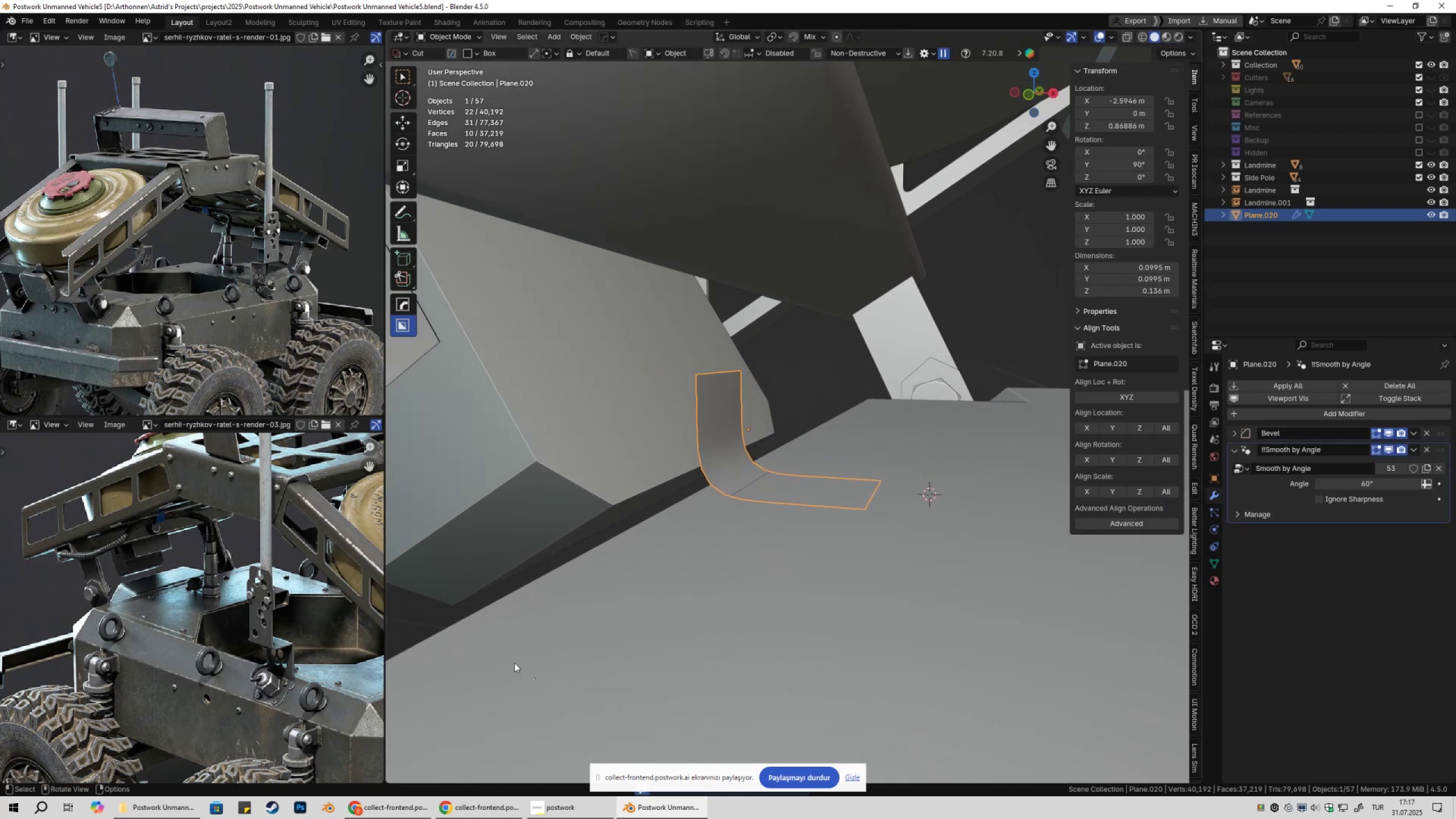 